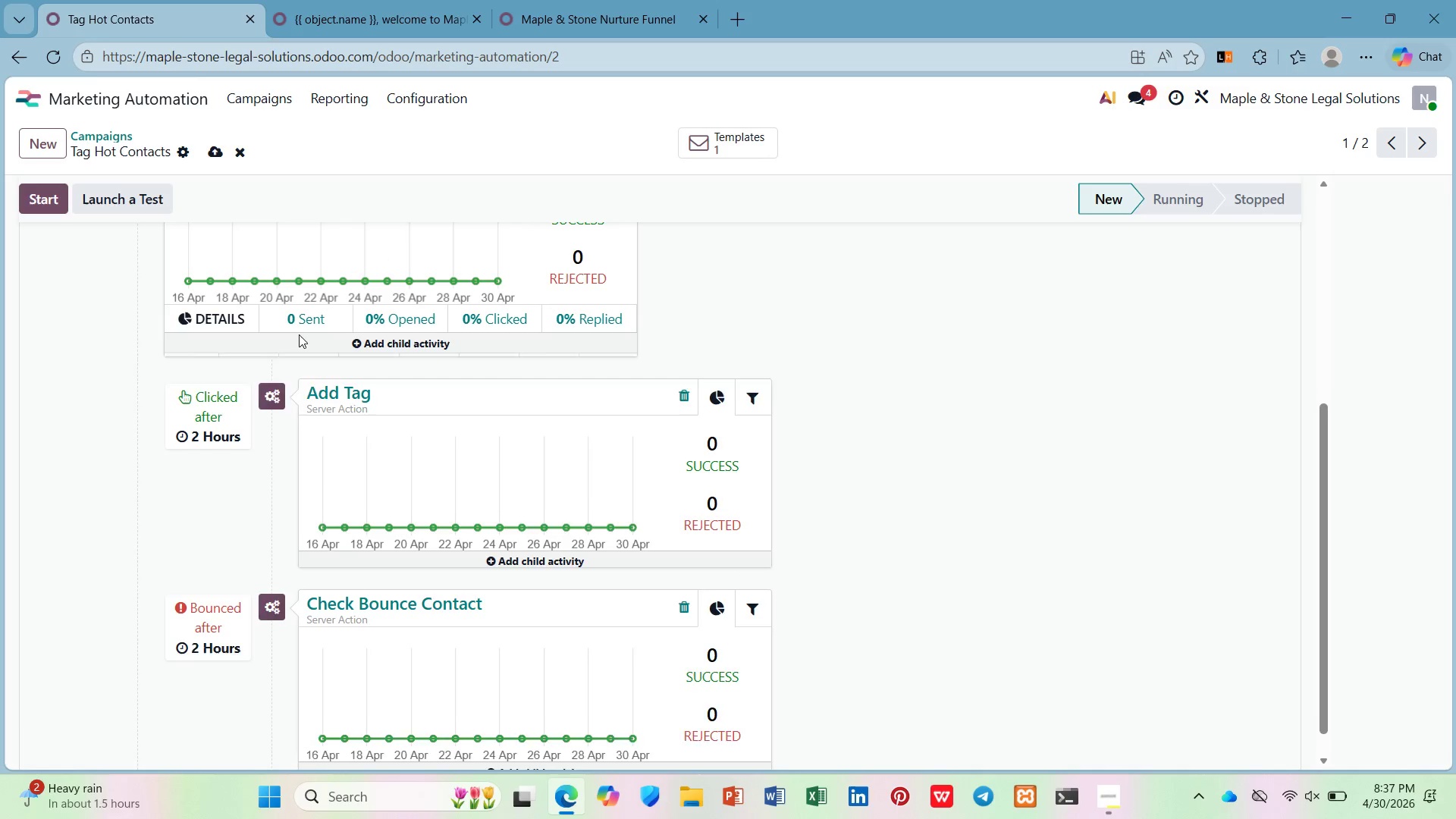 
left_click([203, 367])
 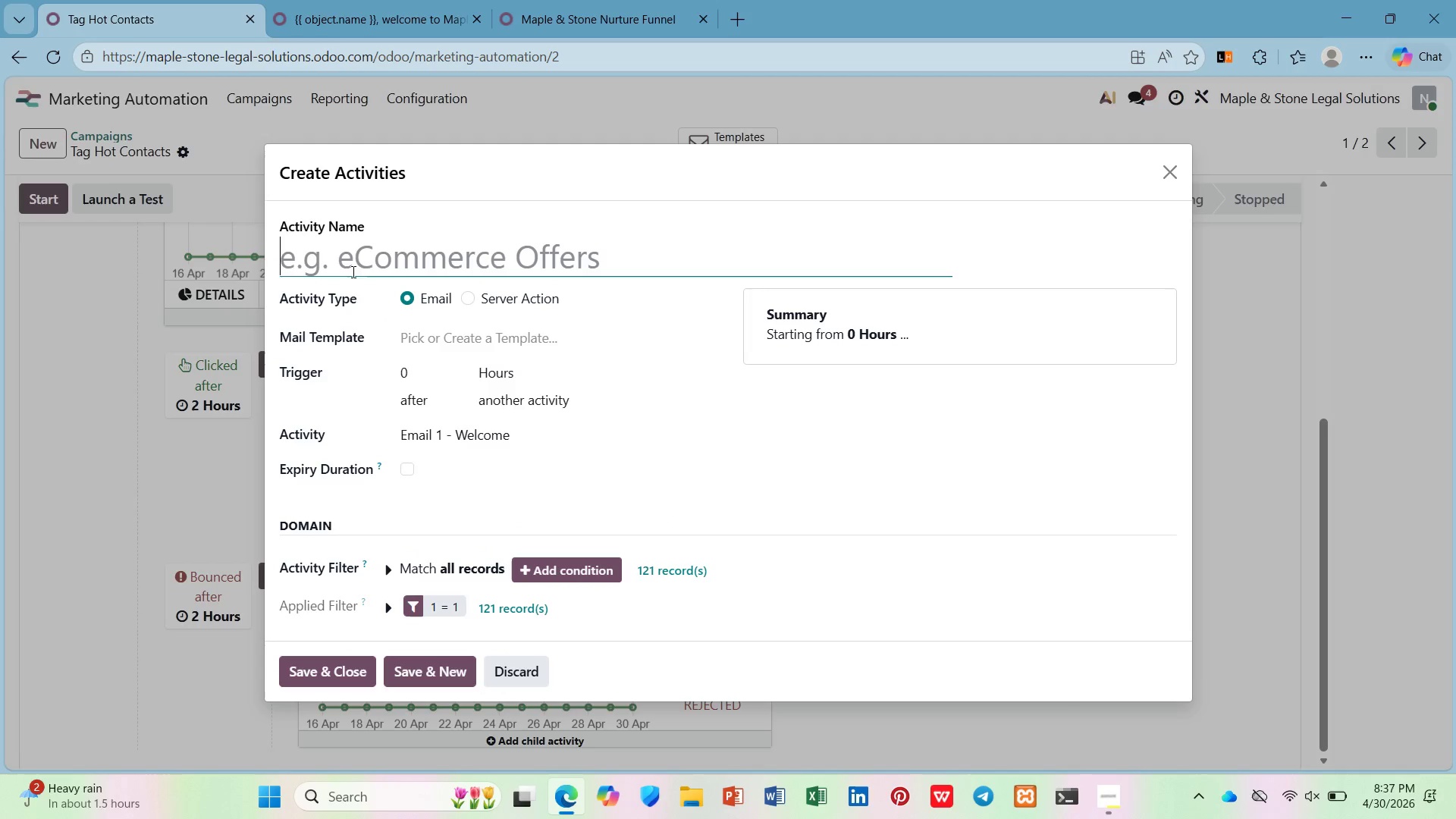 
left_click([322, 0])
 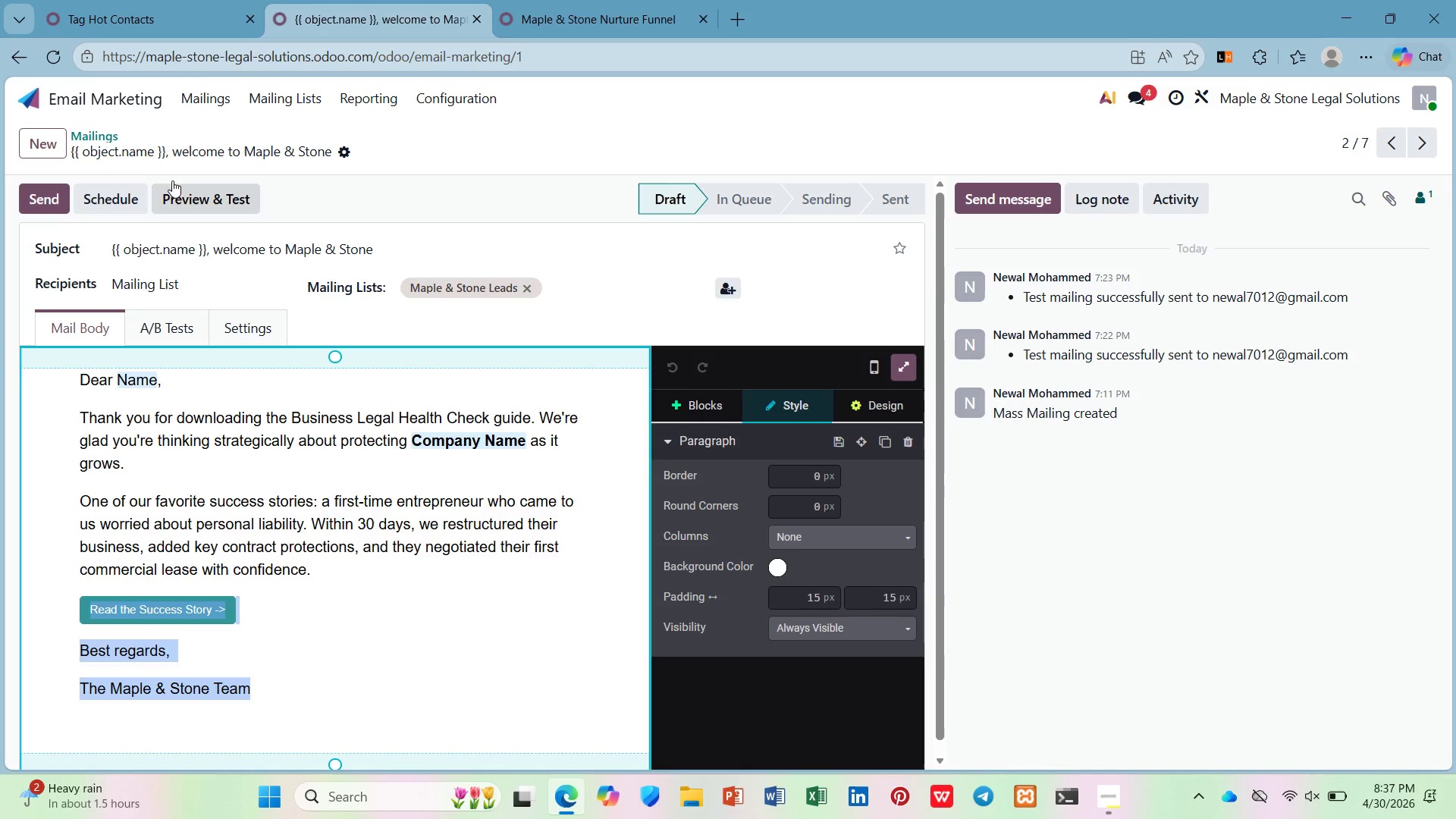 
left_click([574, 0])
 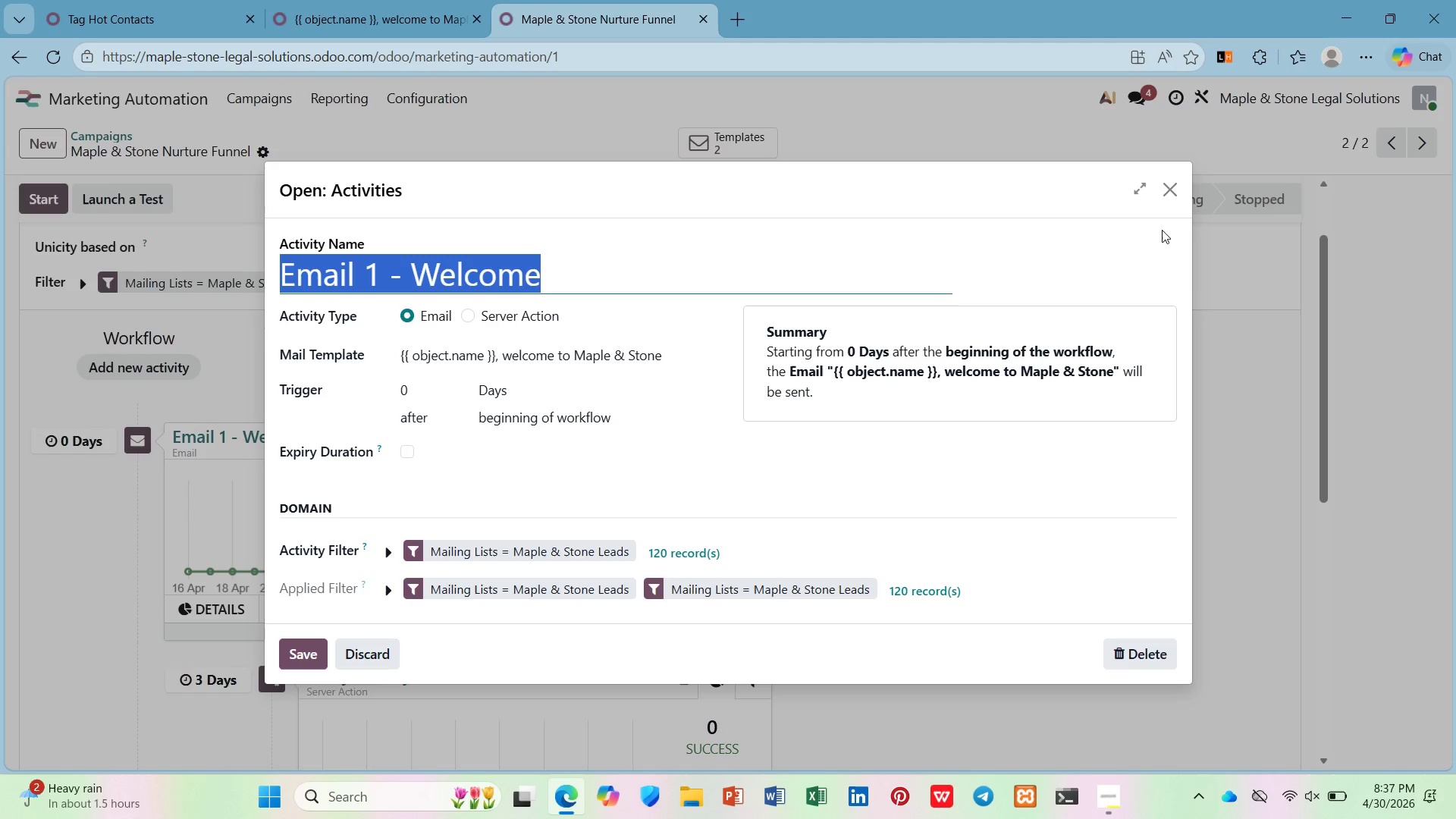 
left_click([1169, 191])
 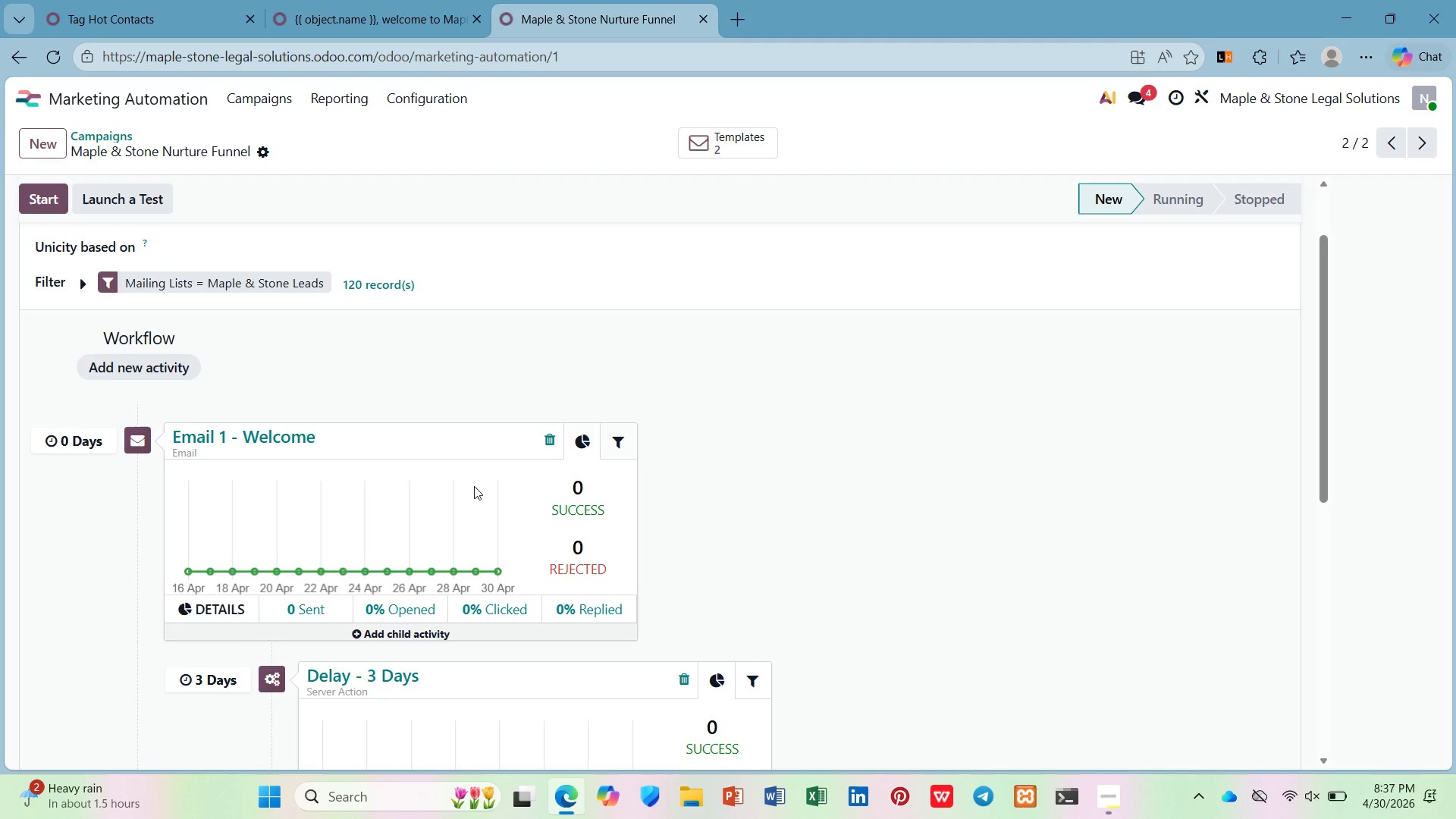 
scroll: coordinate [436, 500], scroll_direction: down, amount: 3.0
 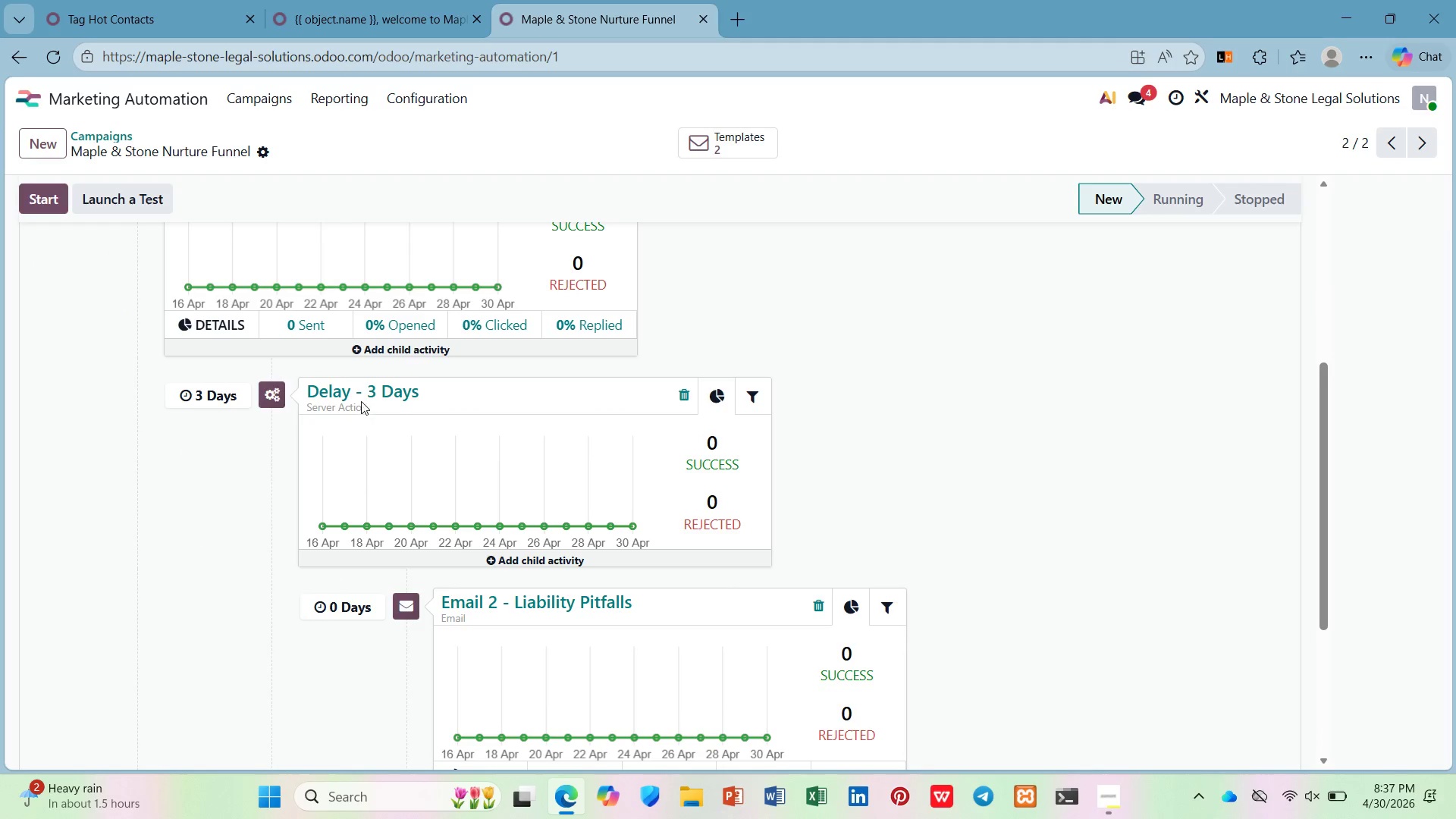 
left_click([364, 391])
 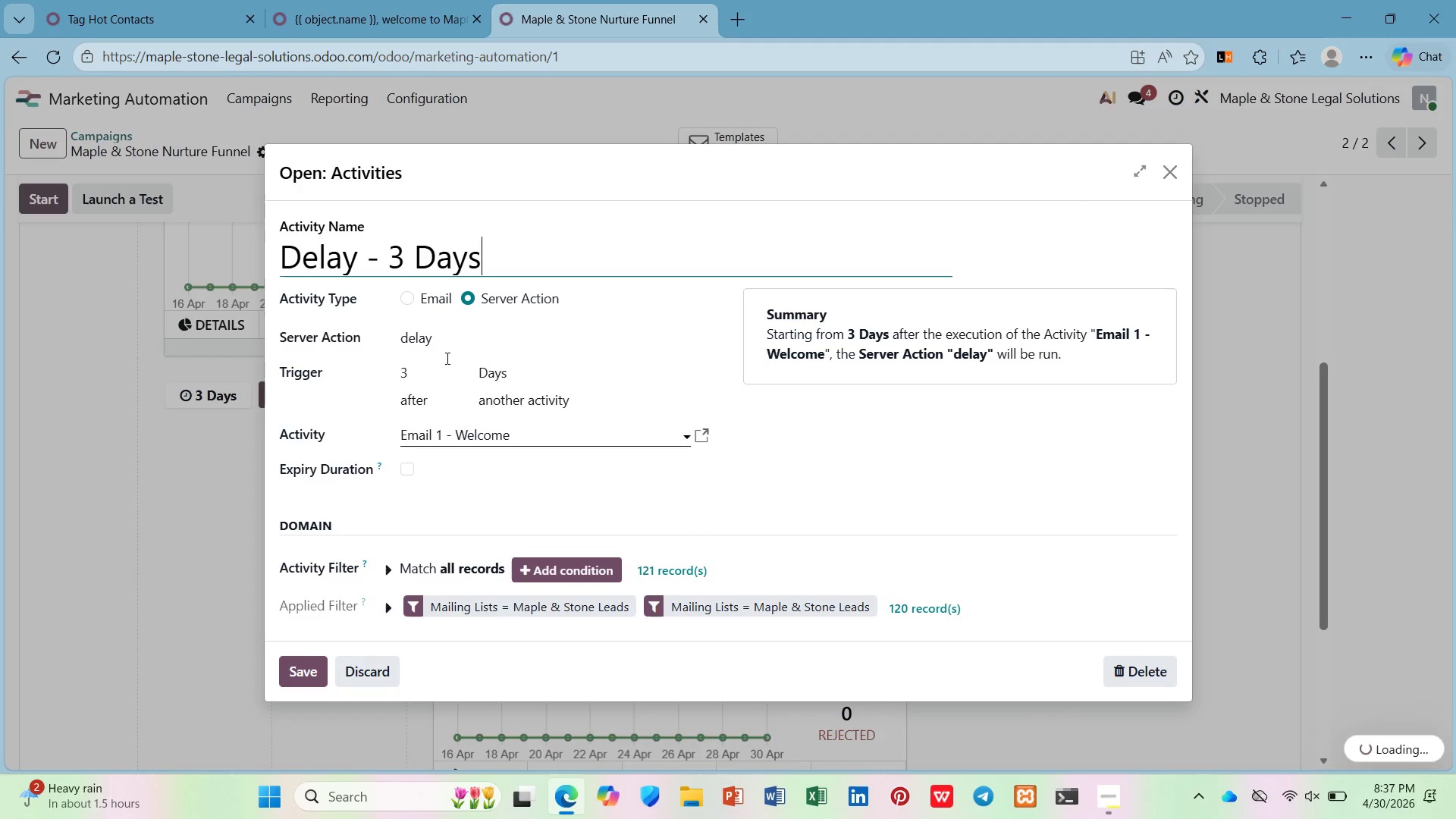 
left_click_drag(start_coordinate=[508, 246], to_coordinate=[165, 237])
 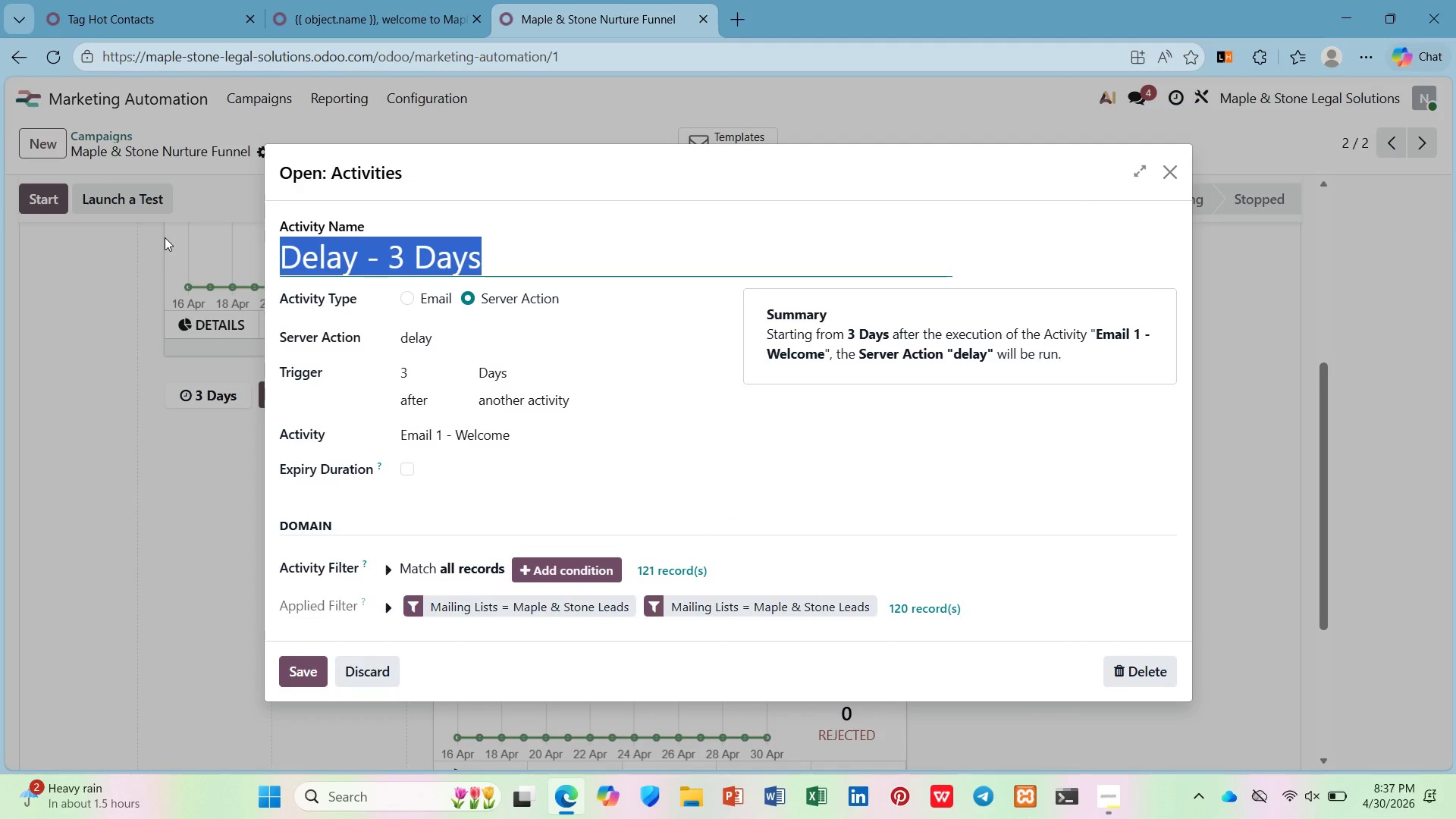 
key(Control+C)
 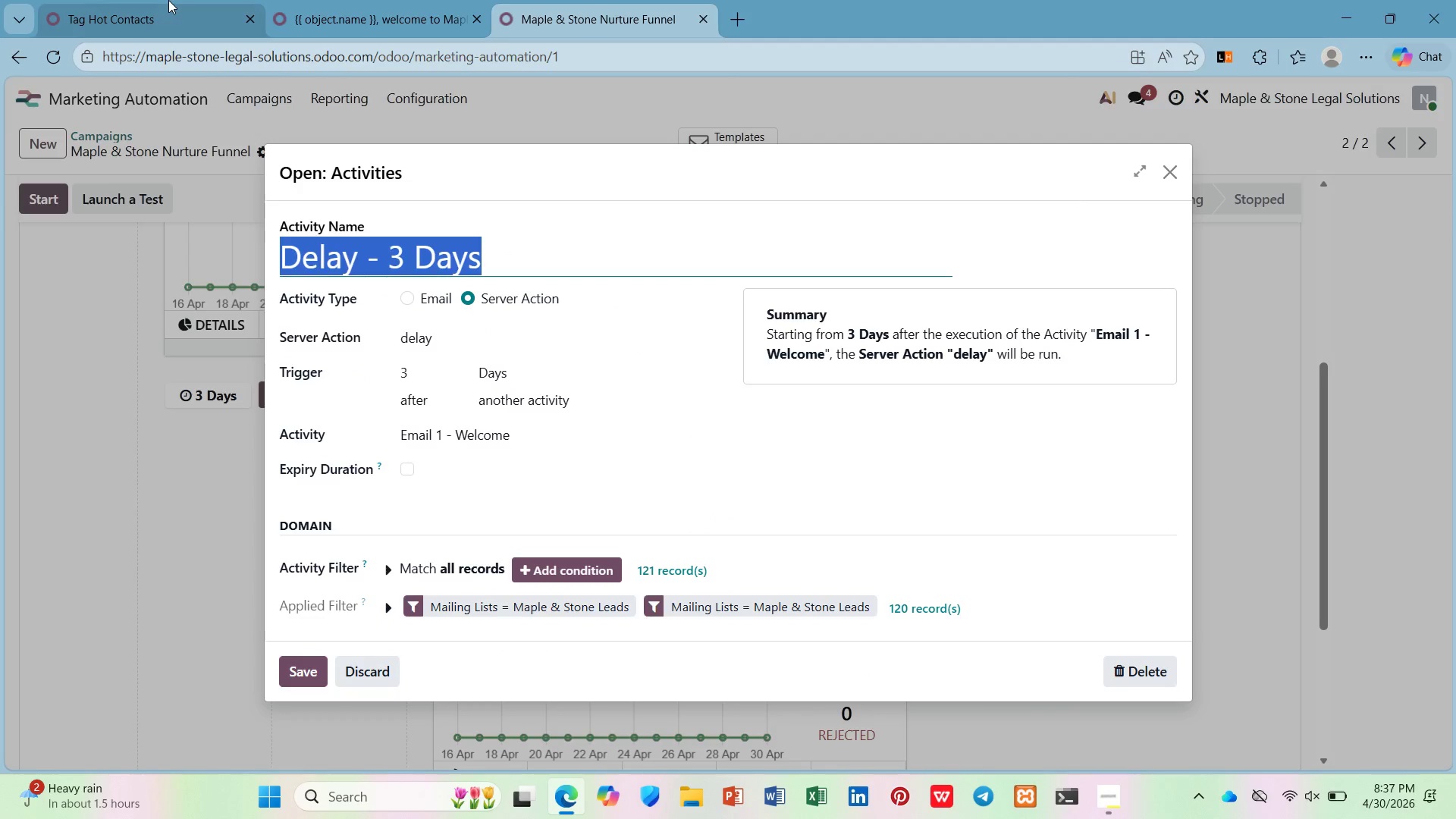 
left_click([168, 0])
 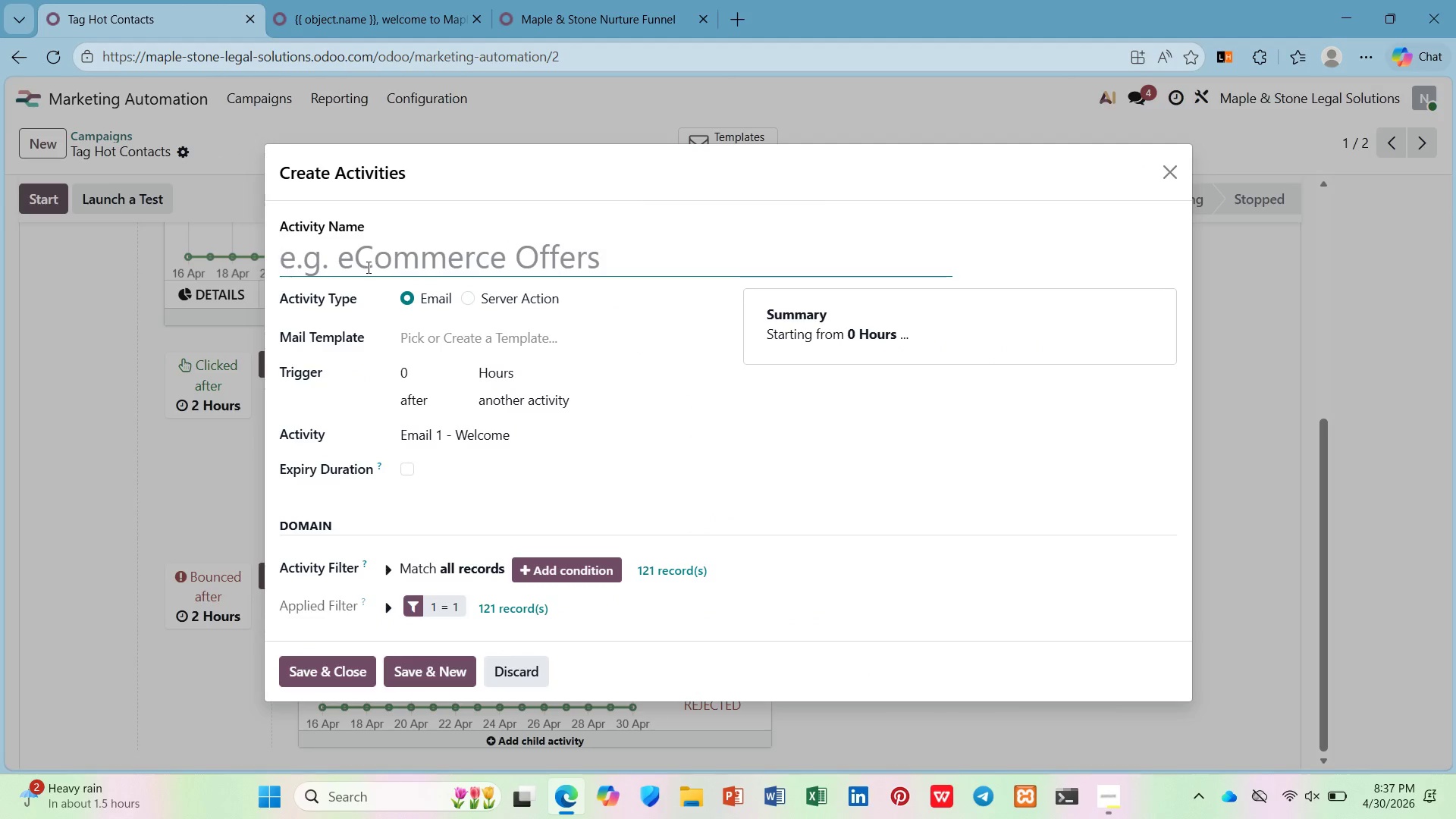 
key(Control+V)
 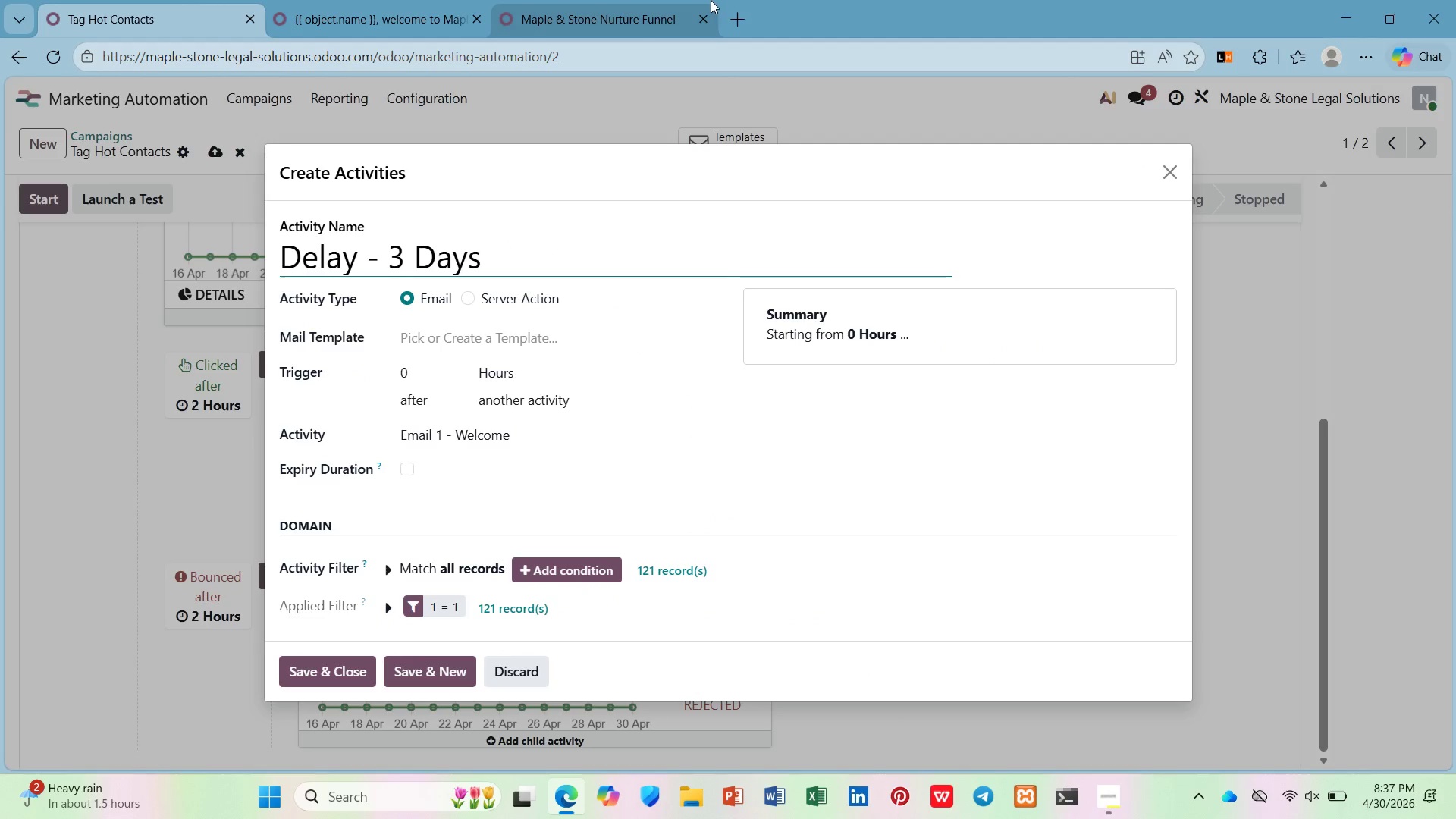 
left_click_drag(start_coordinate=[673, 2], to_coordinate=[517, 4])
 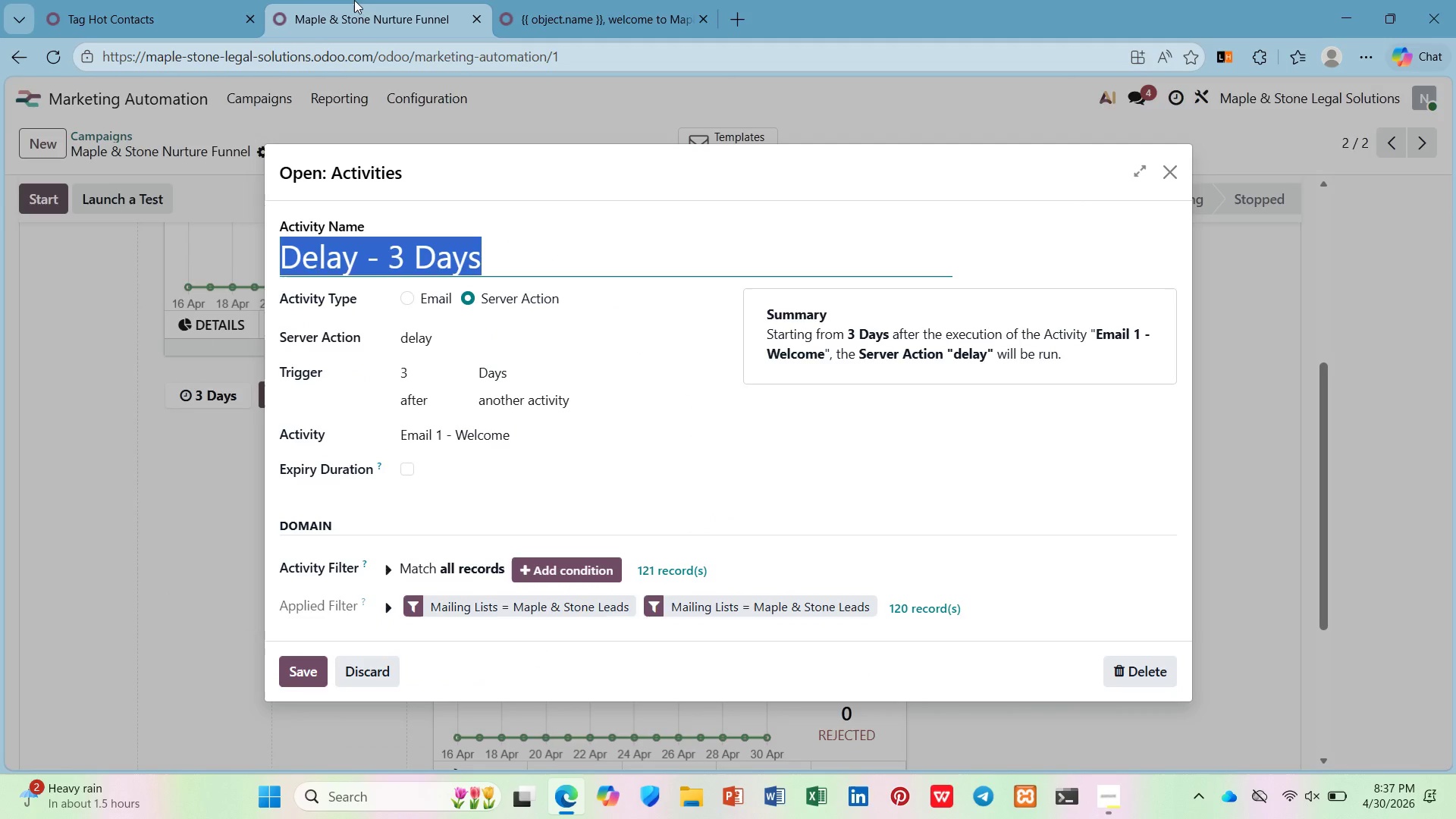 
left_click([353, 14])
 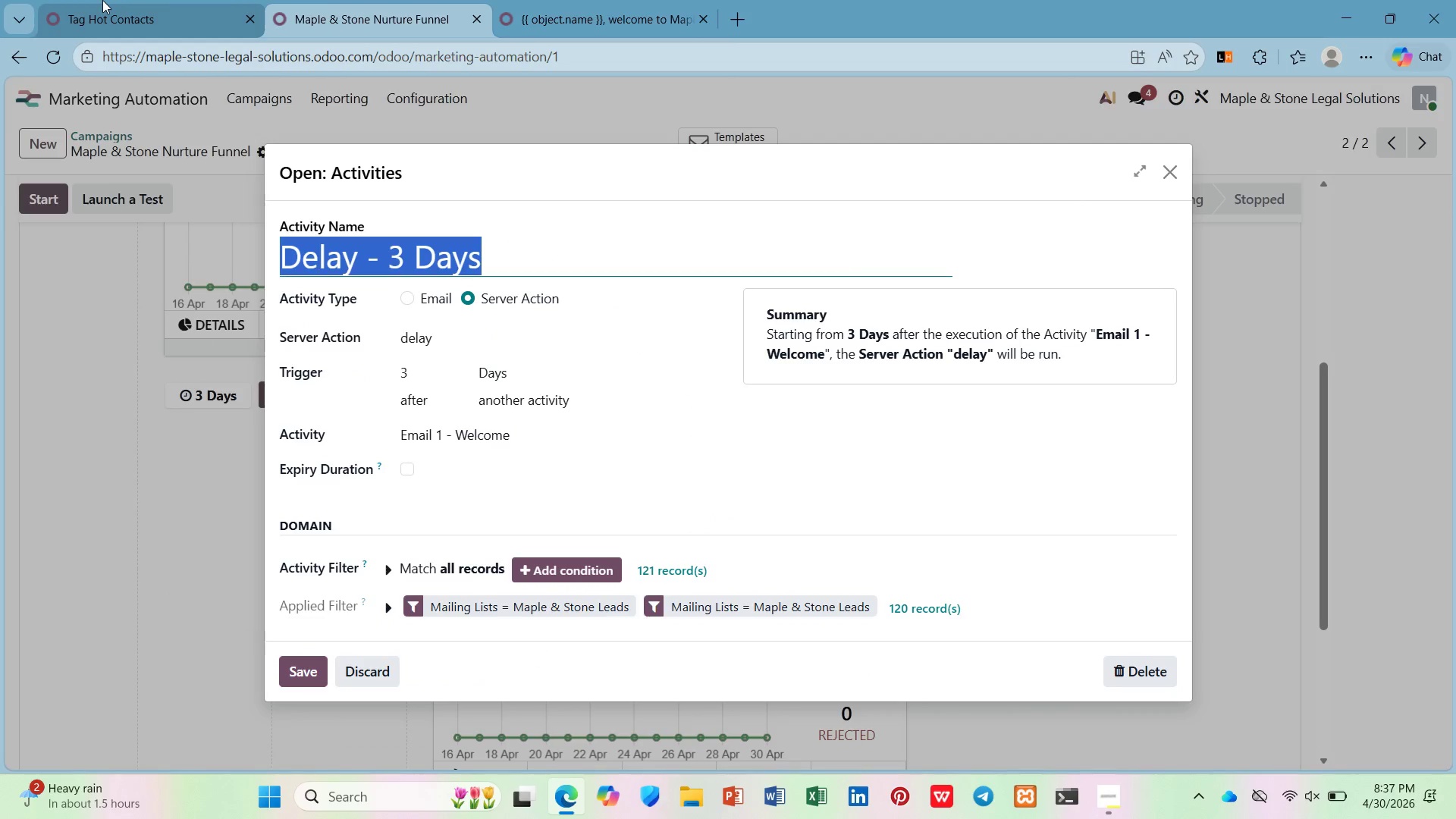 
left_click([101, 0])
 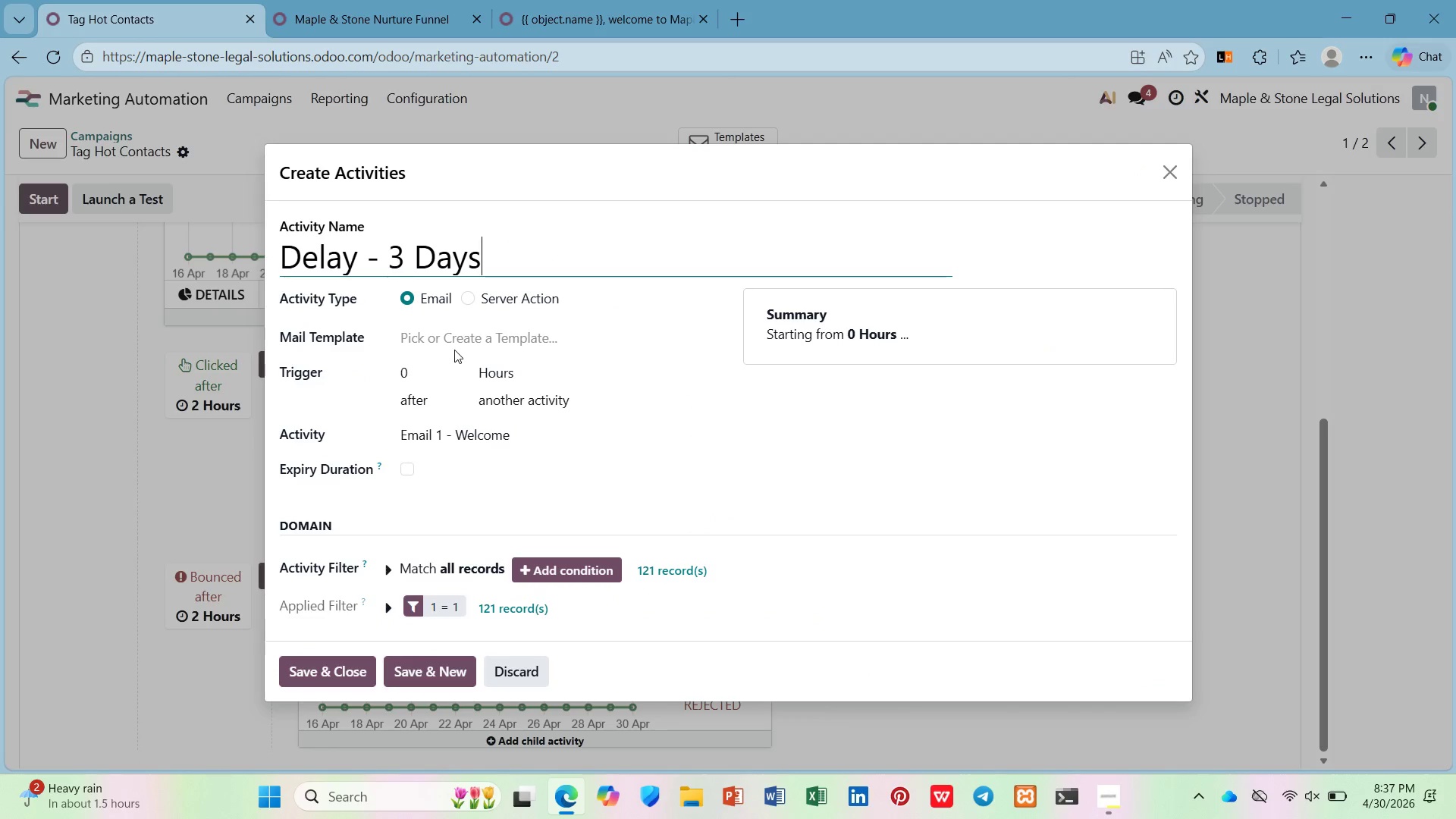 
left_click([451, 333])
 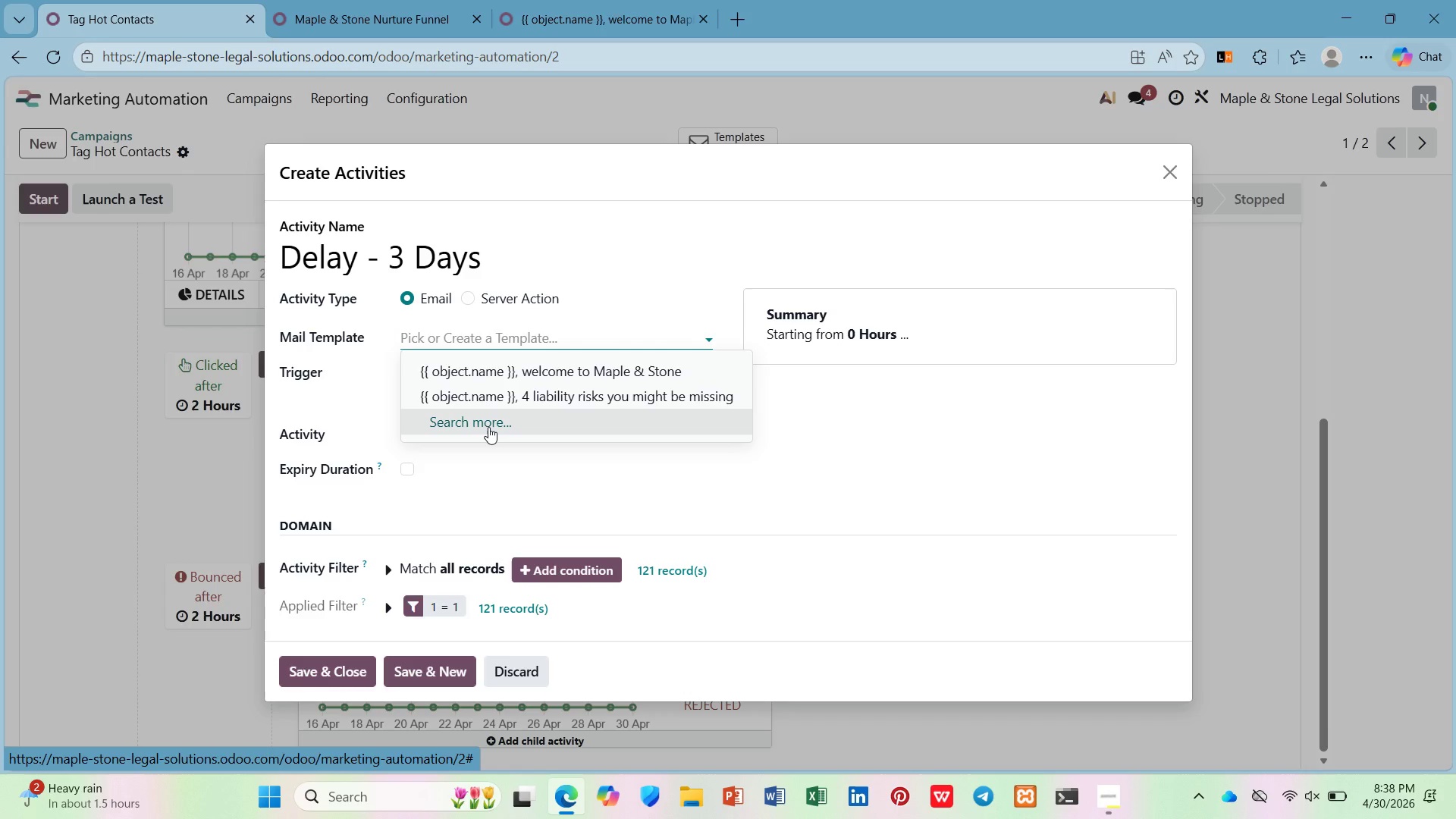 
wait(8.77)
 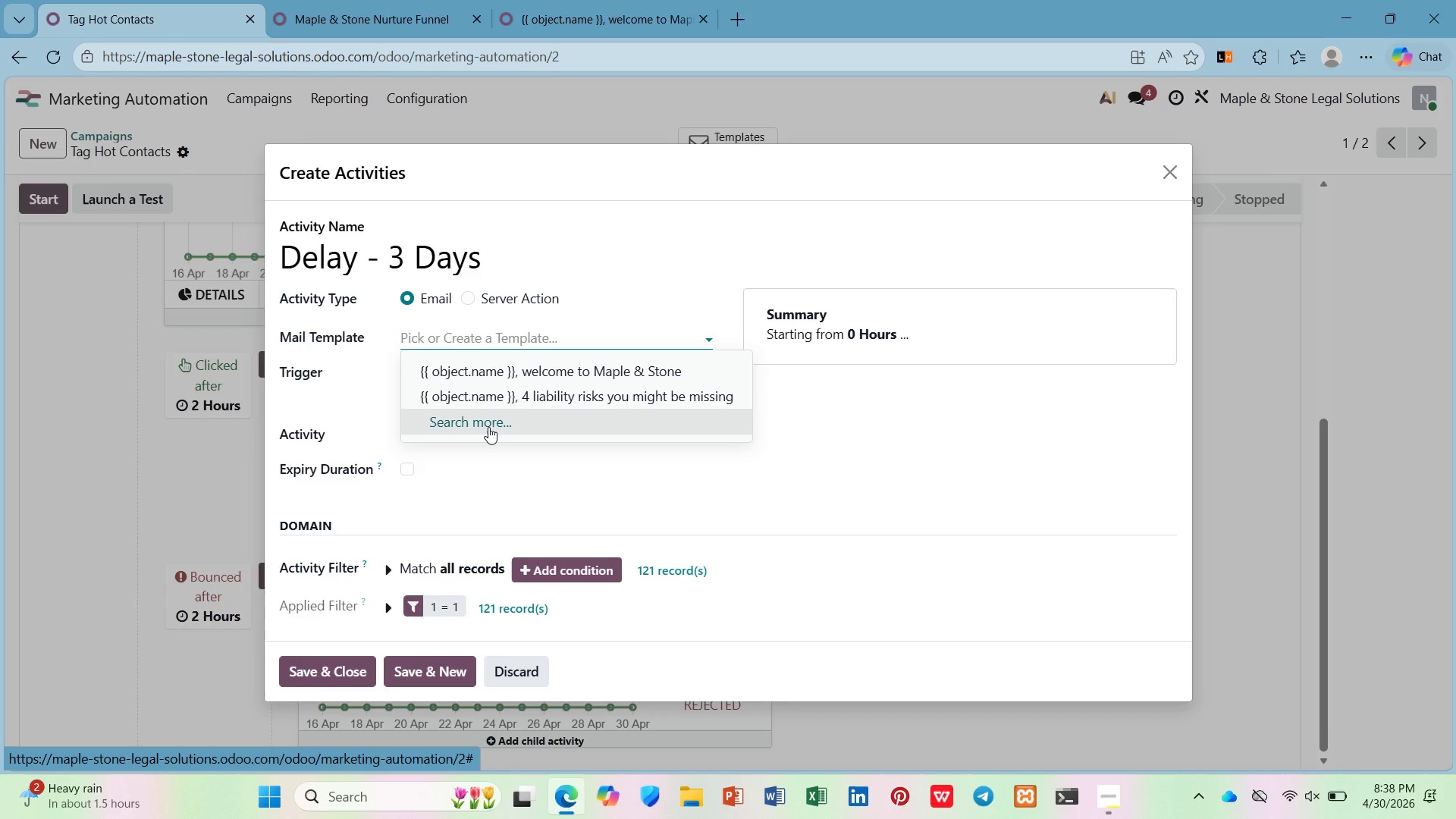 
left_click([424, 714])
 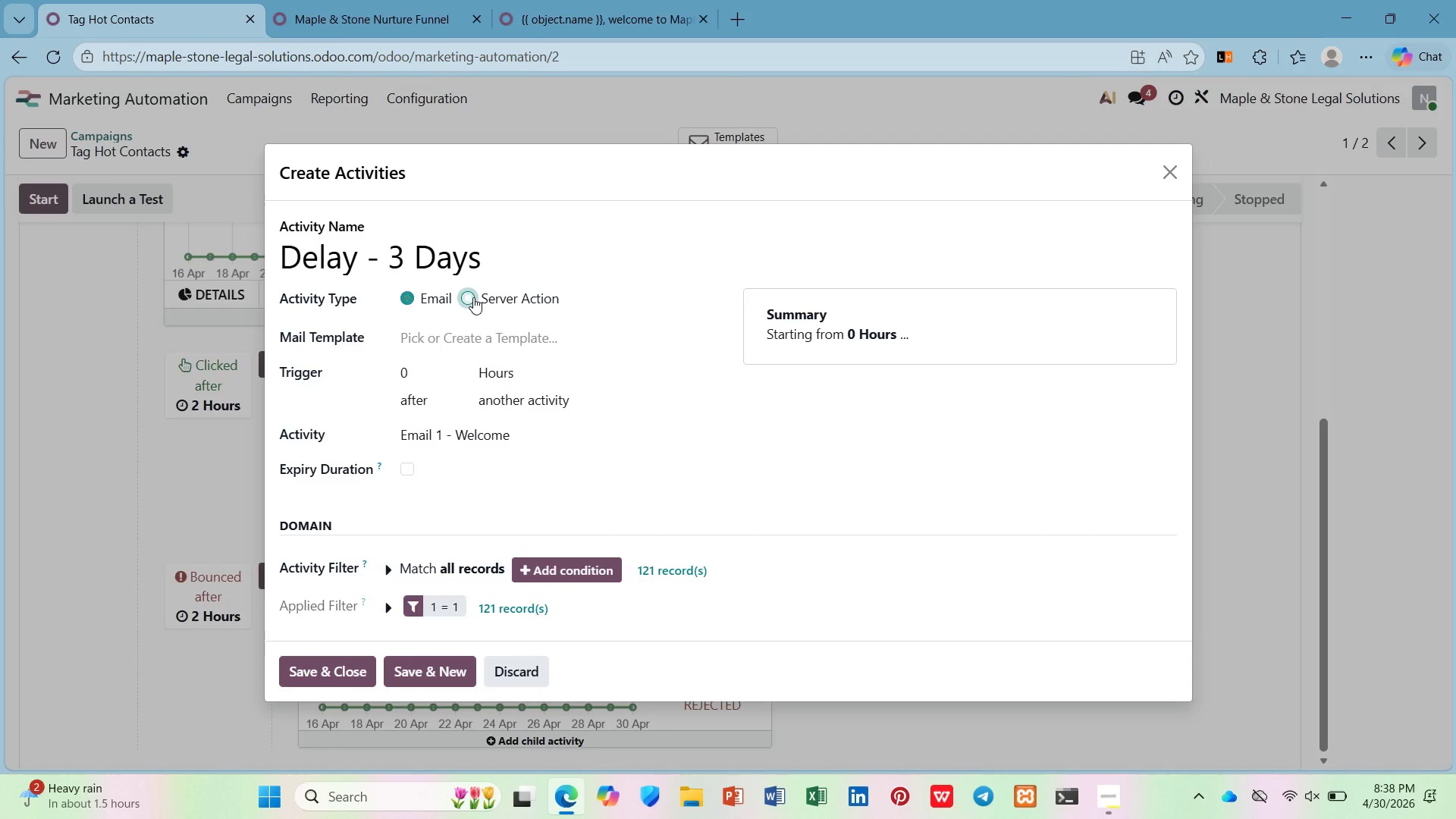 
left_click([468, 348])
 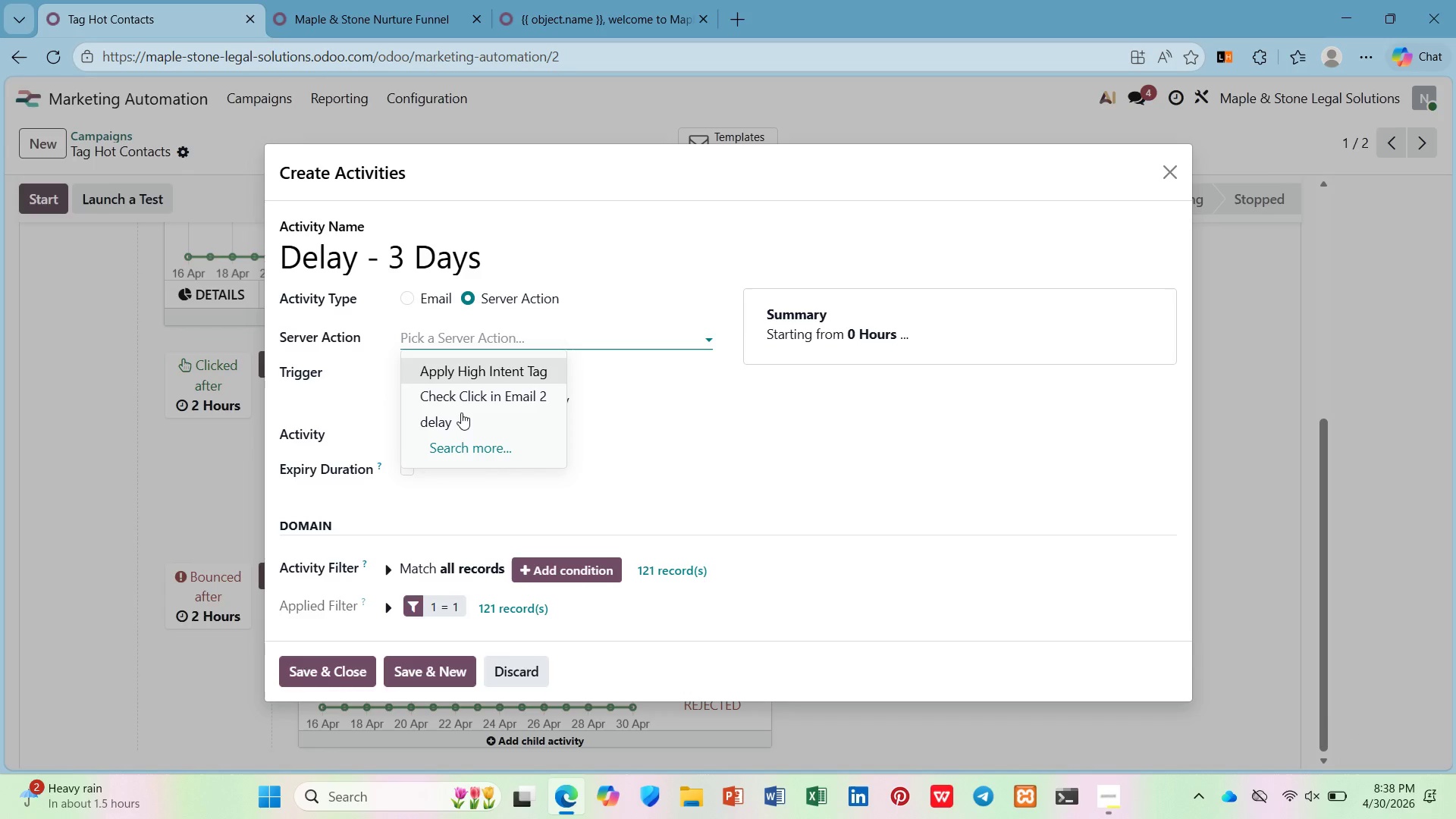 
left_click([461, 414])
 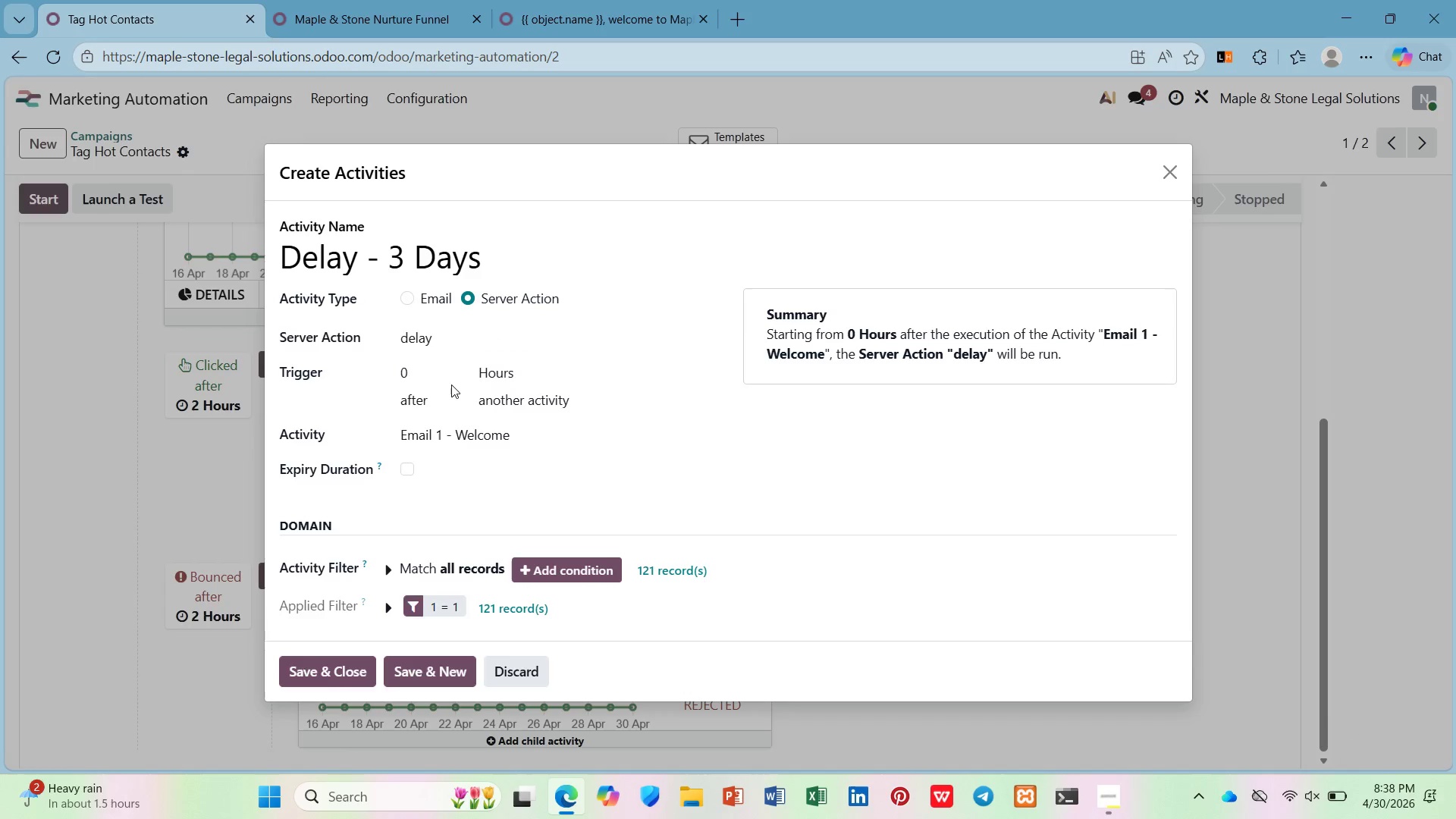 
double_click([434, 378])
 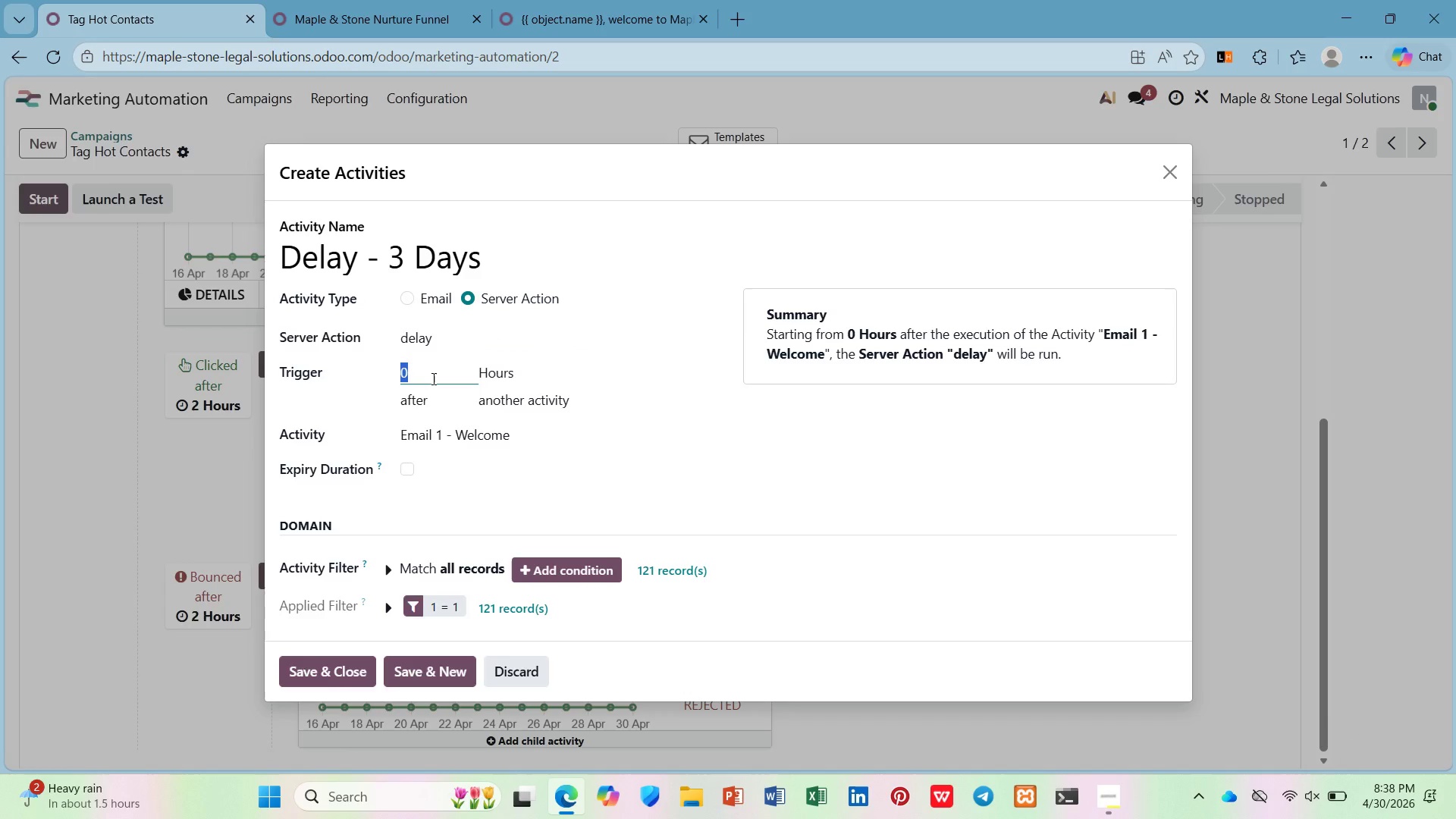 
key(3)
 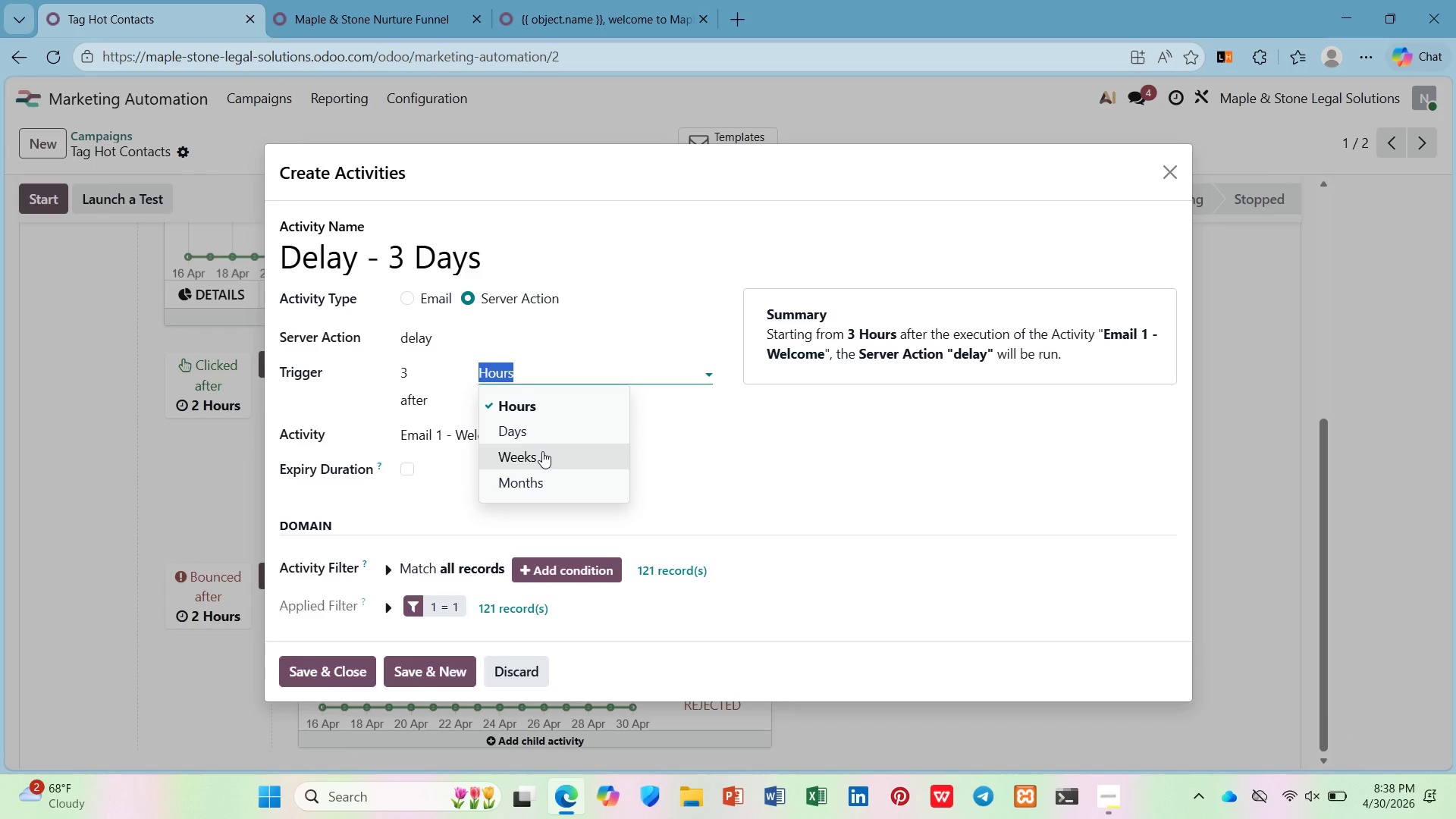 
left_click([540, 431])
 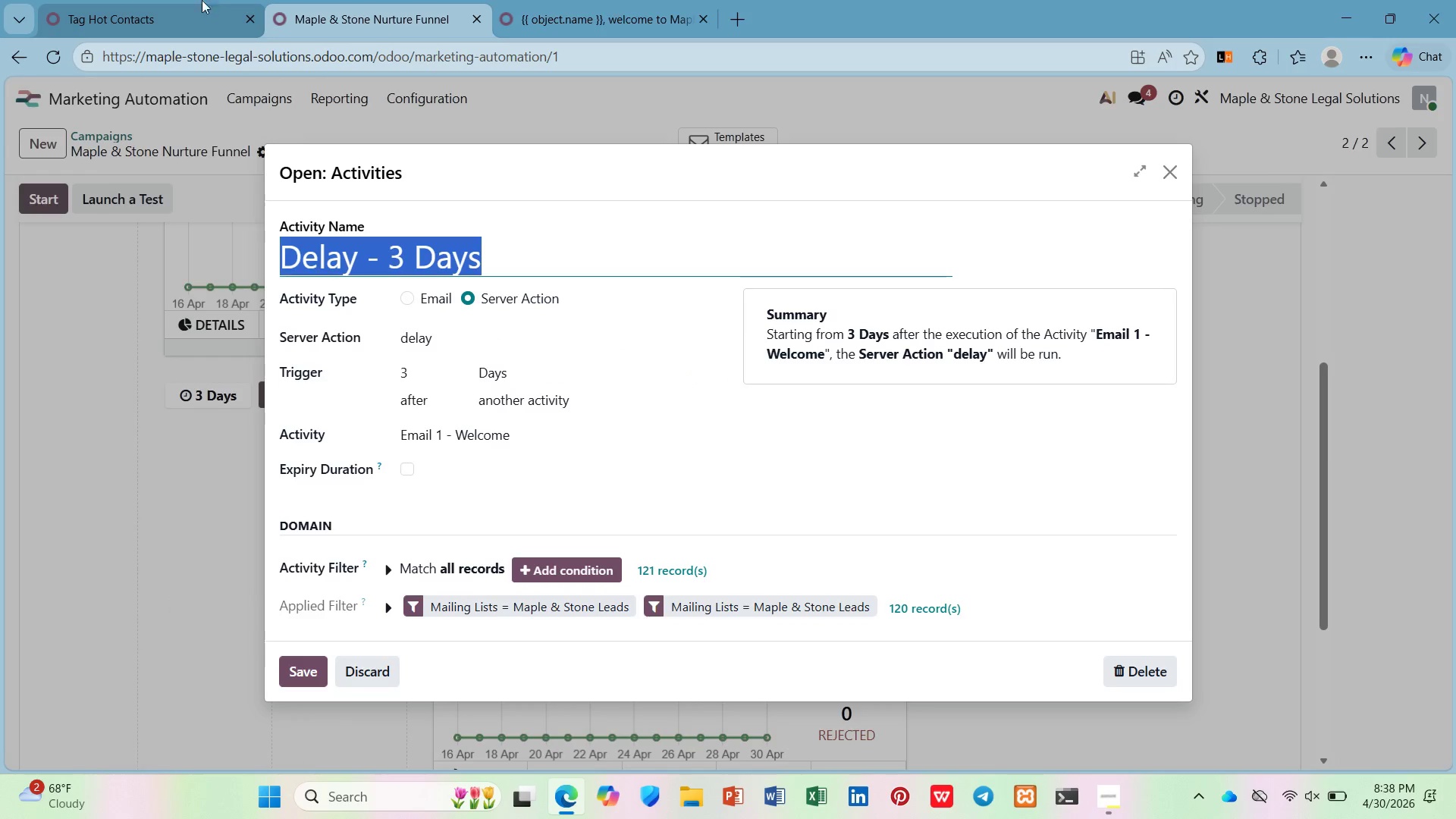 
left_click([193, 0])
 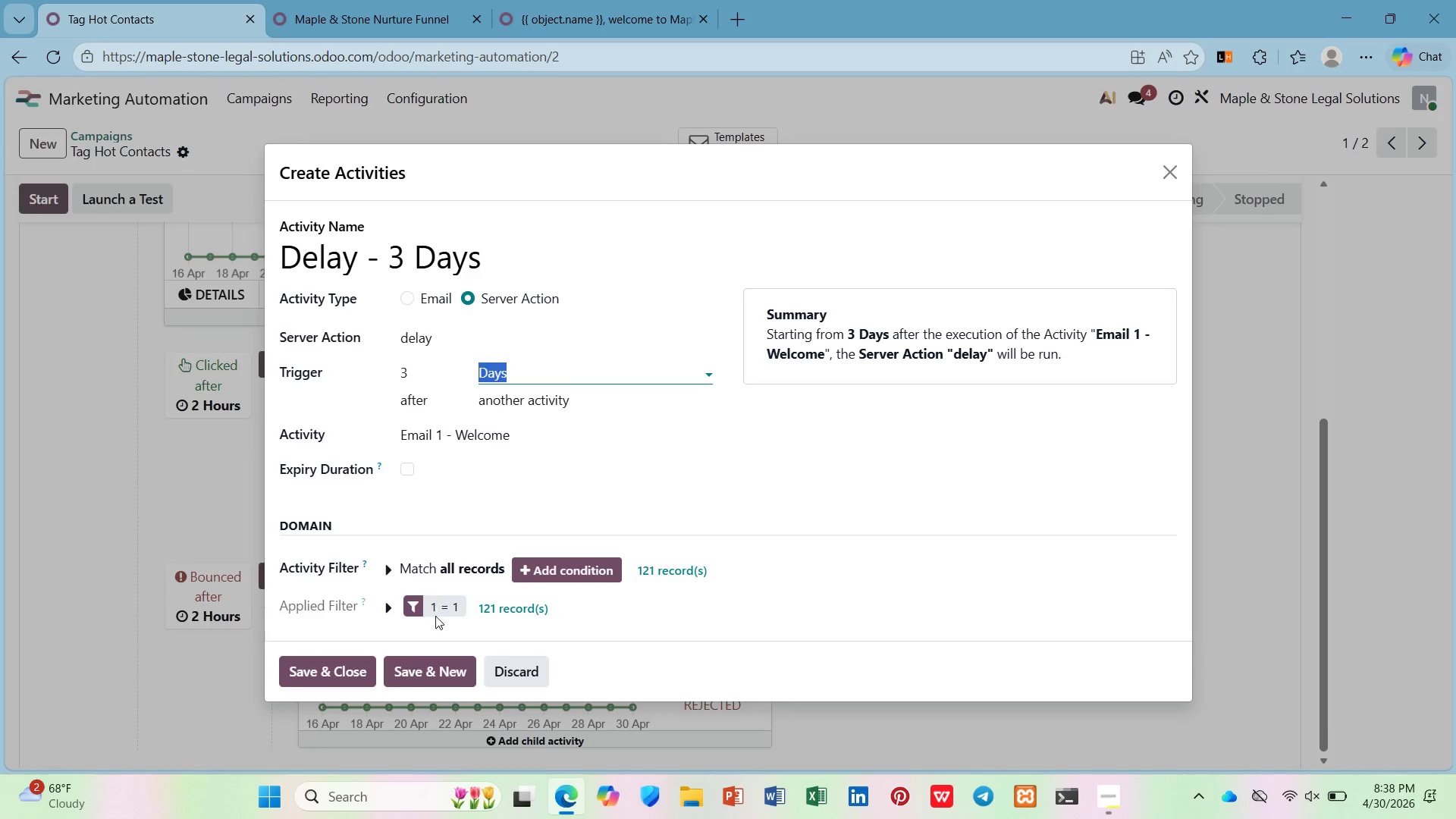 
wait(5.45)
 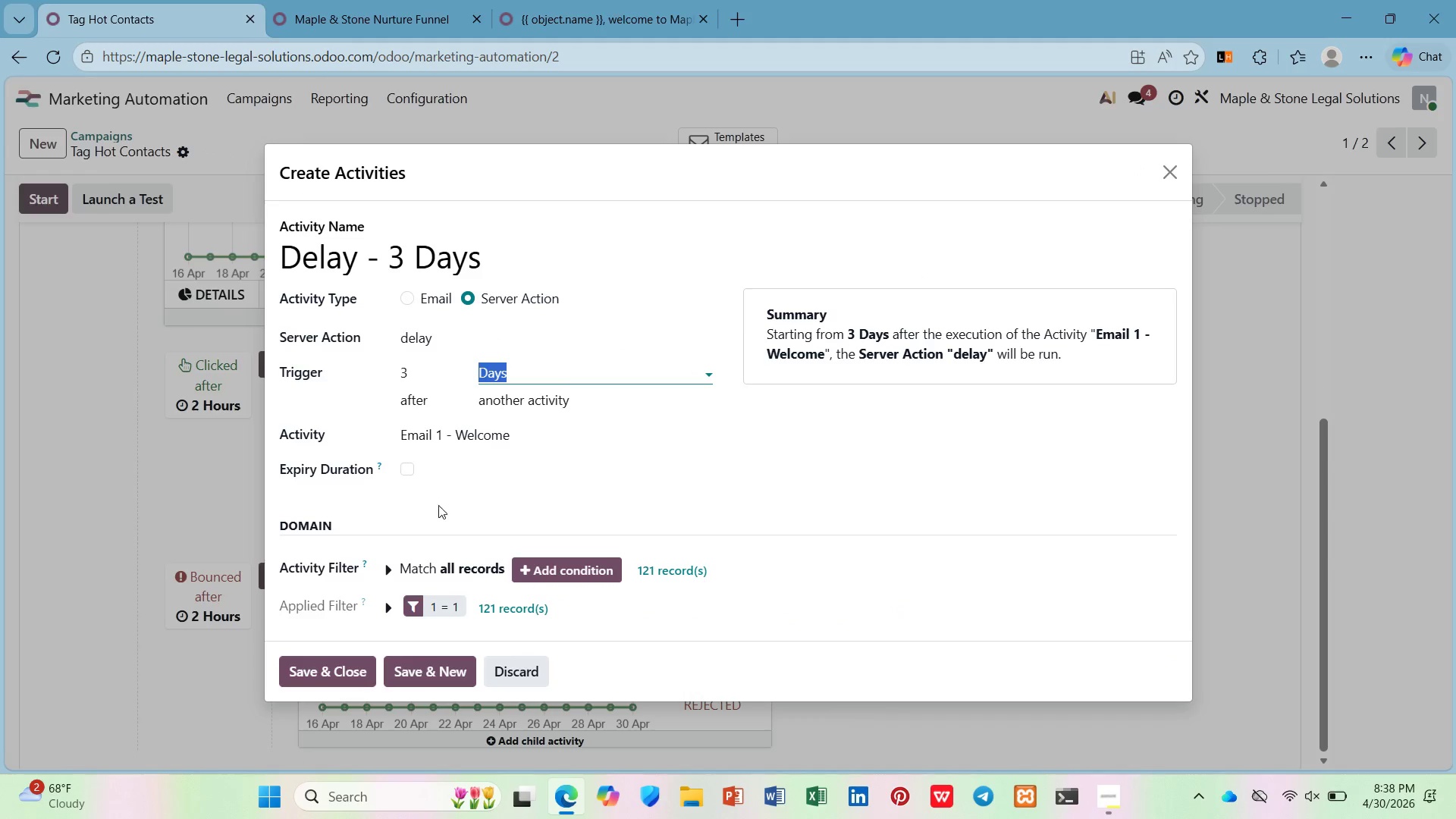 
left_click([549, 560])
 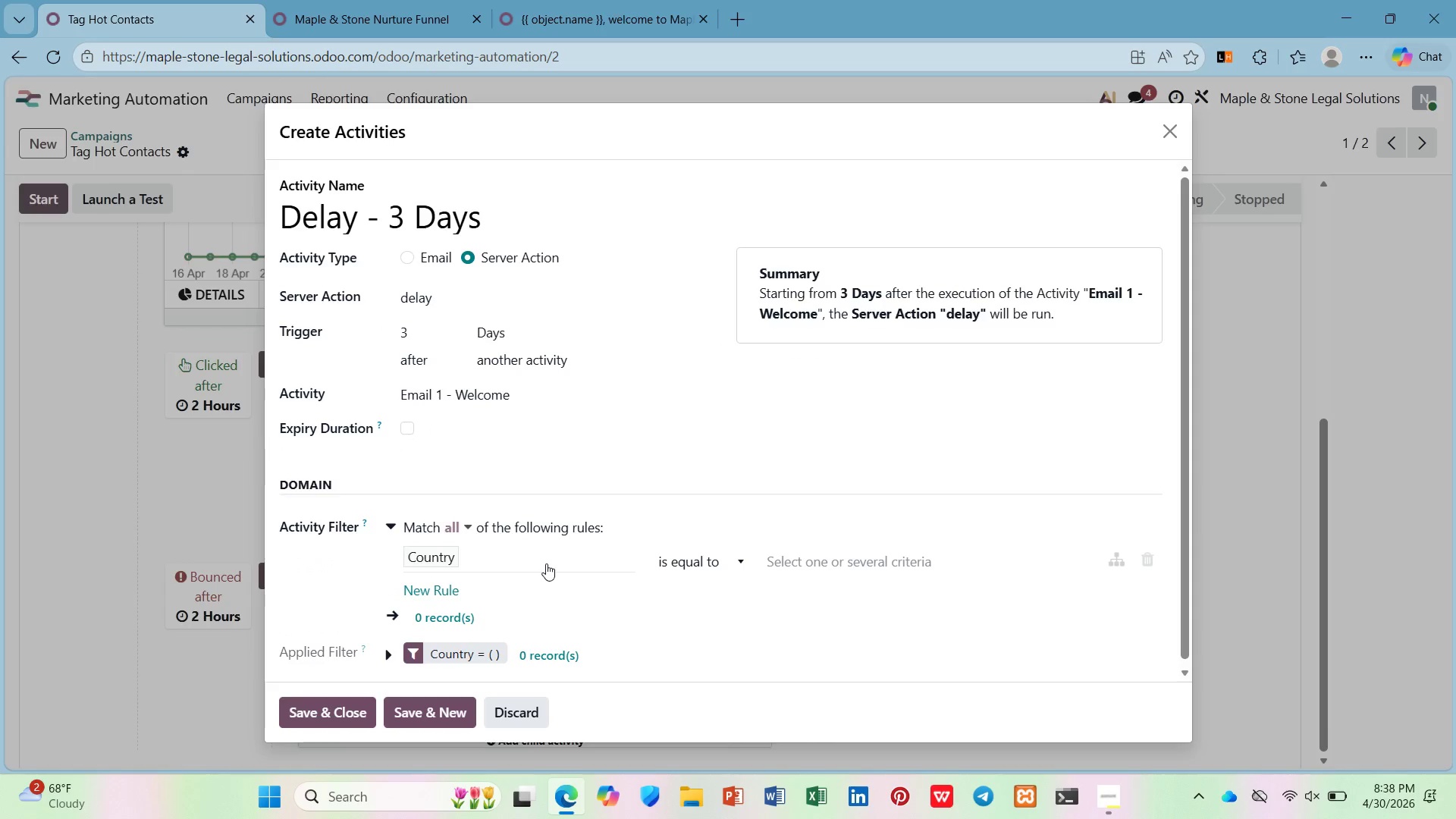 
left_click([523, 561])
 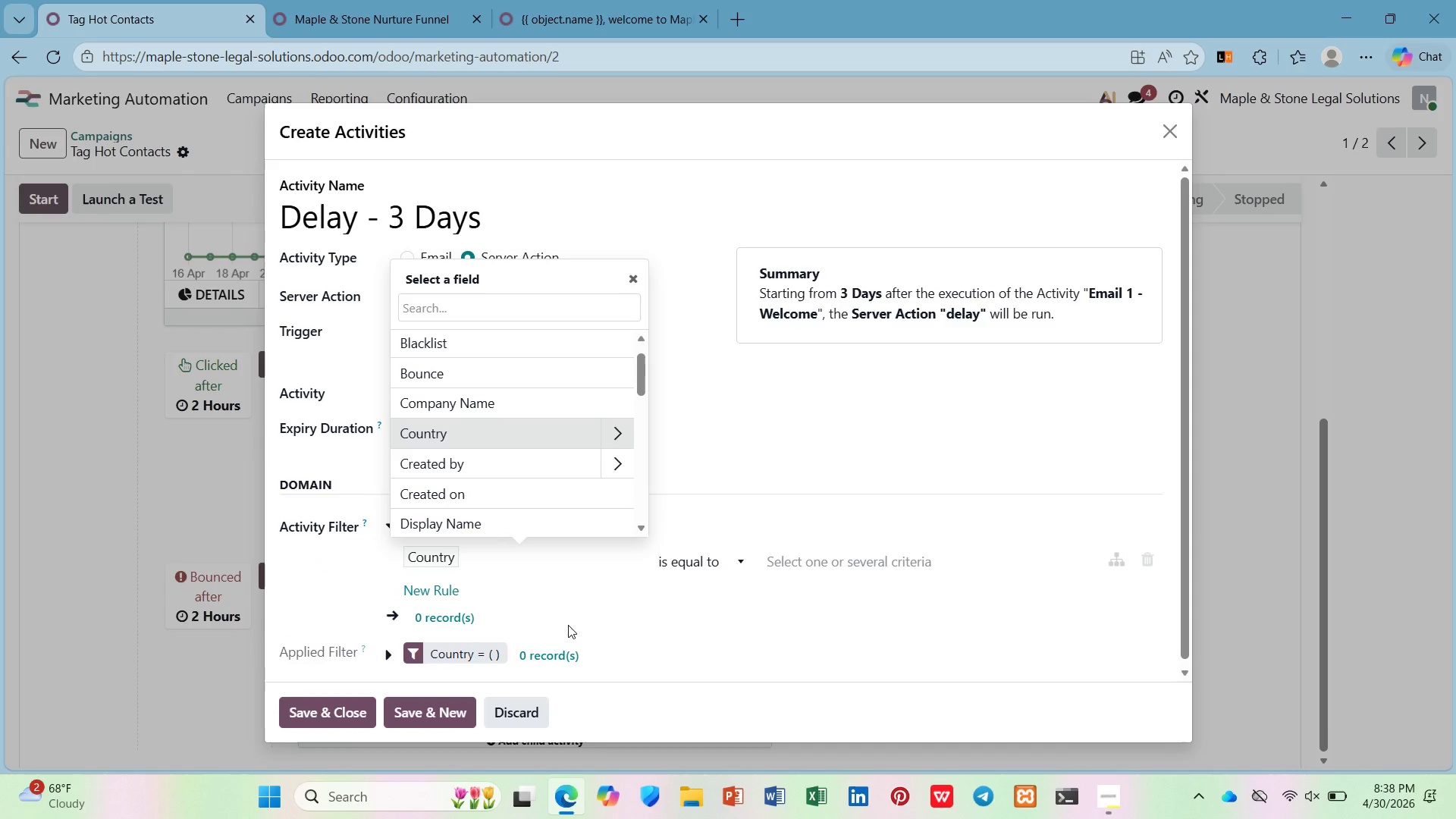 
type(mail)
 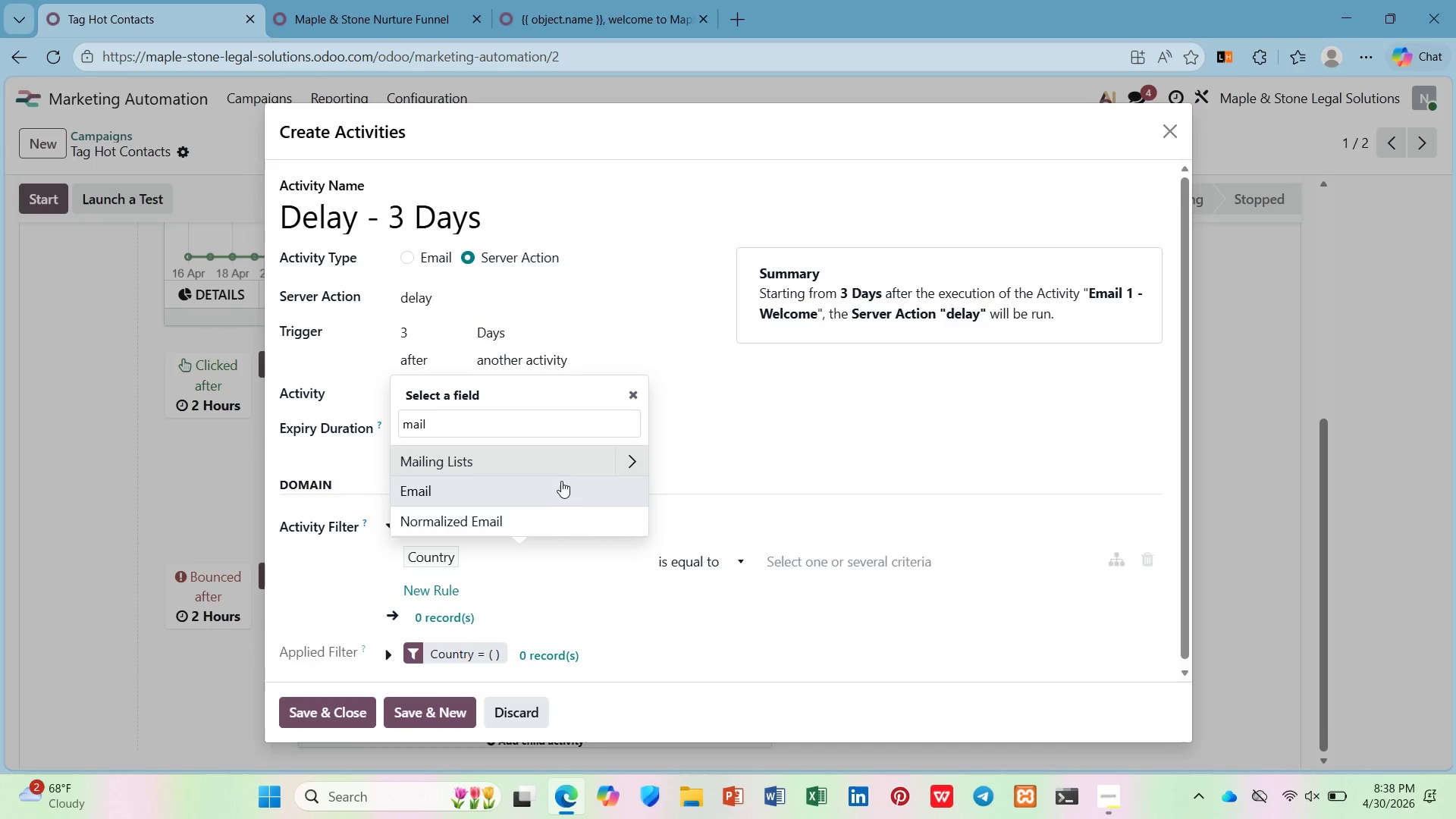 
left_click([561, 463])
 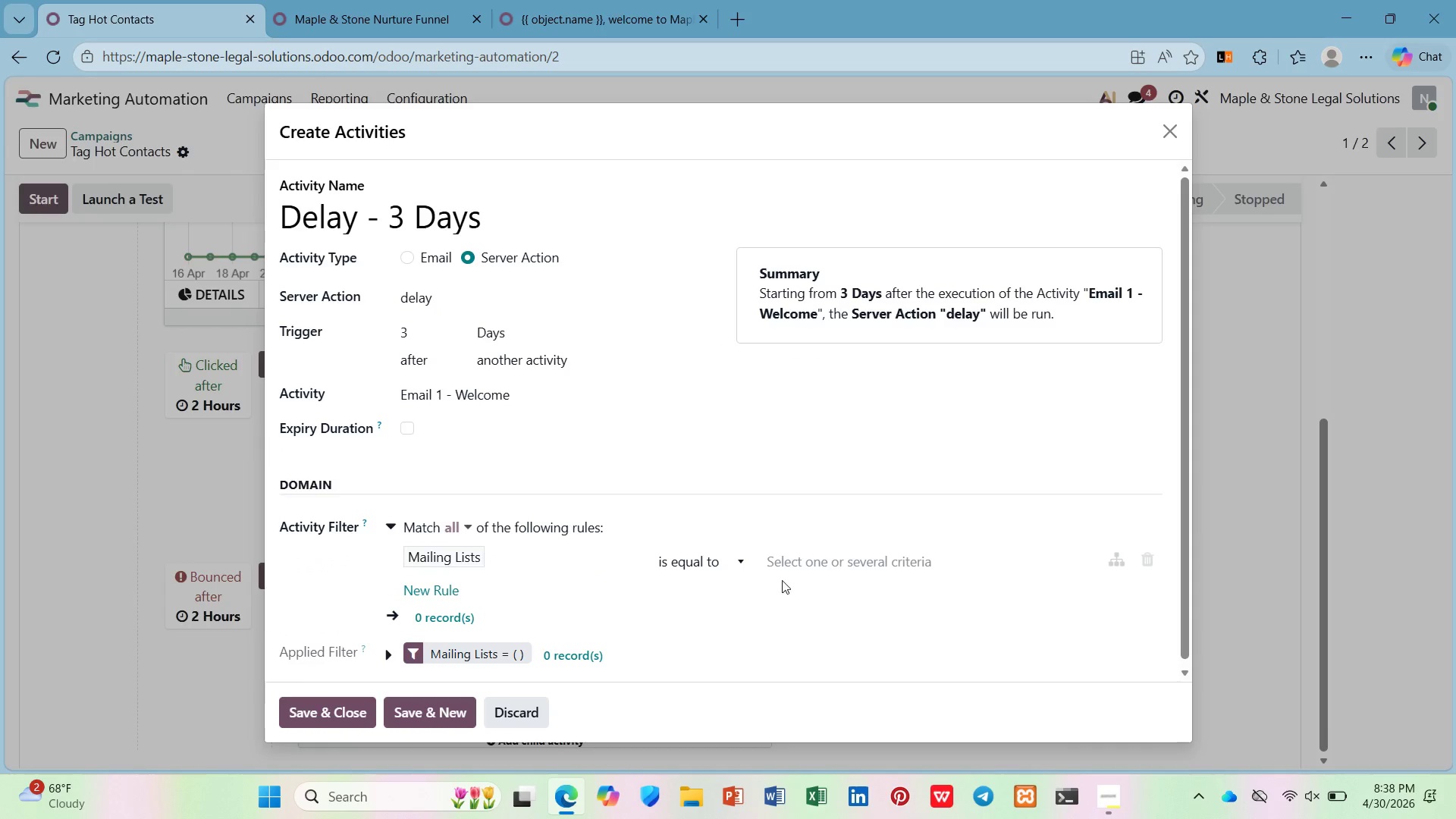 
left_click([795, 563])
 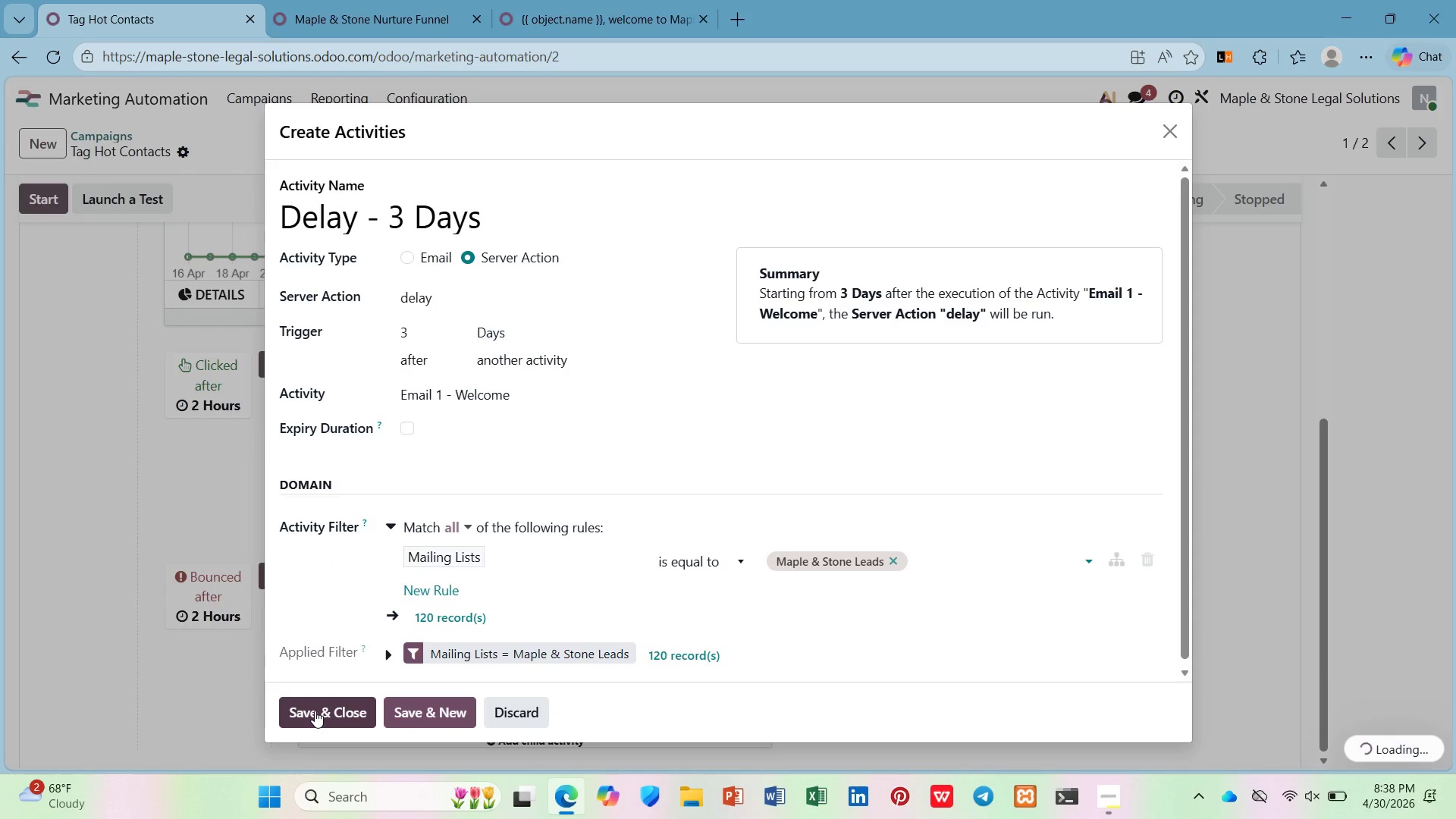 
left_click([314, 711])
 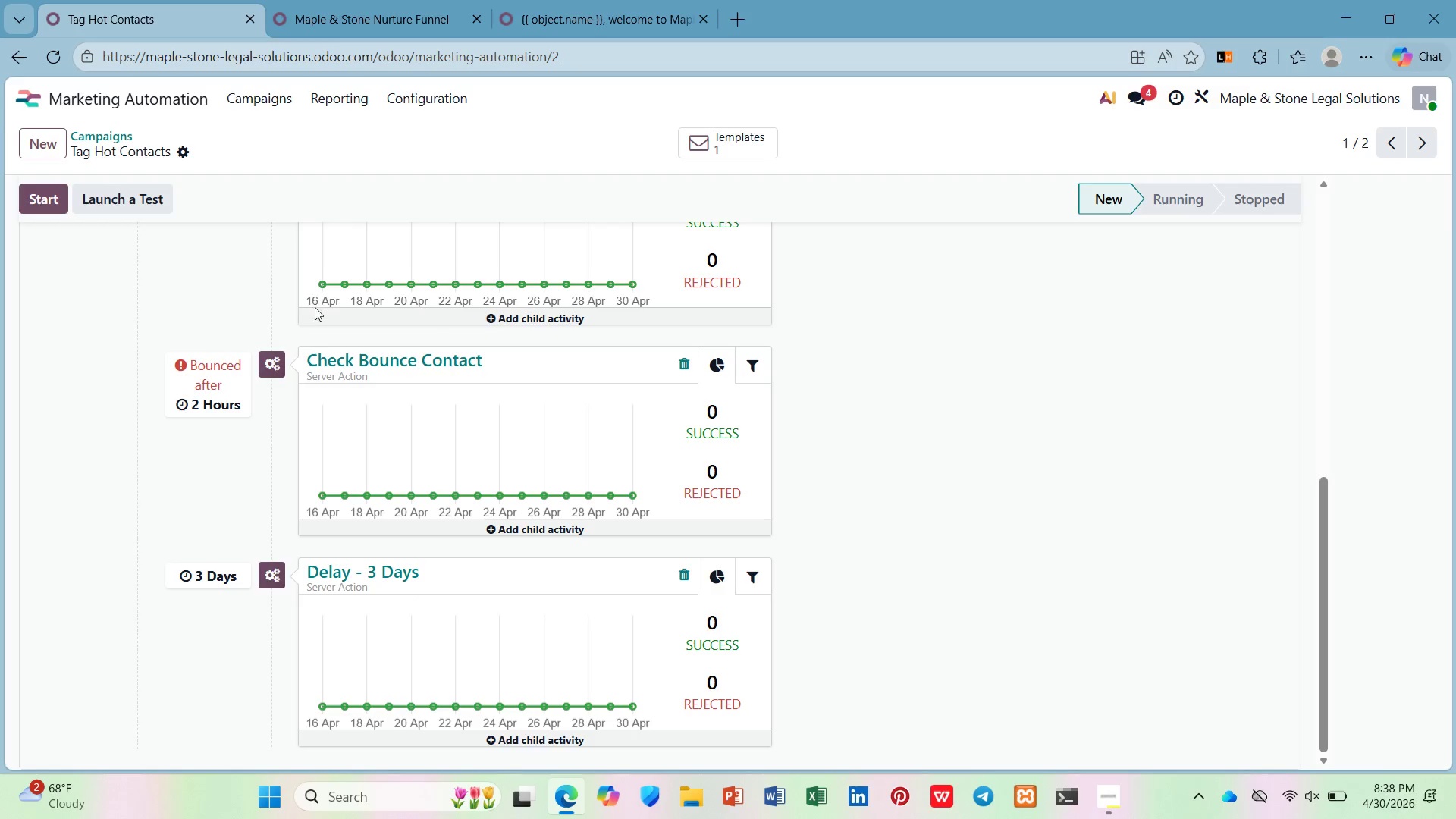 
scroll: coordinate [314, 353], scroll_direction: down, amount: 2.0
 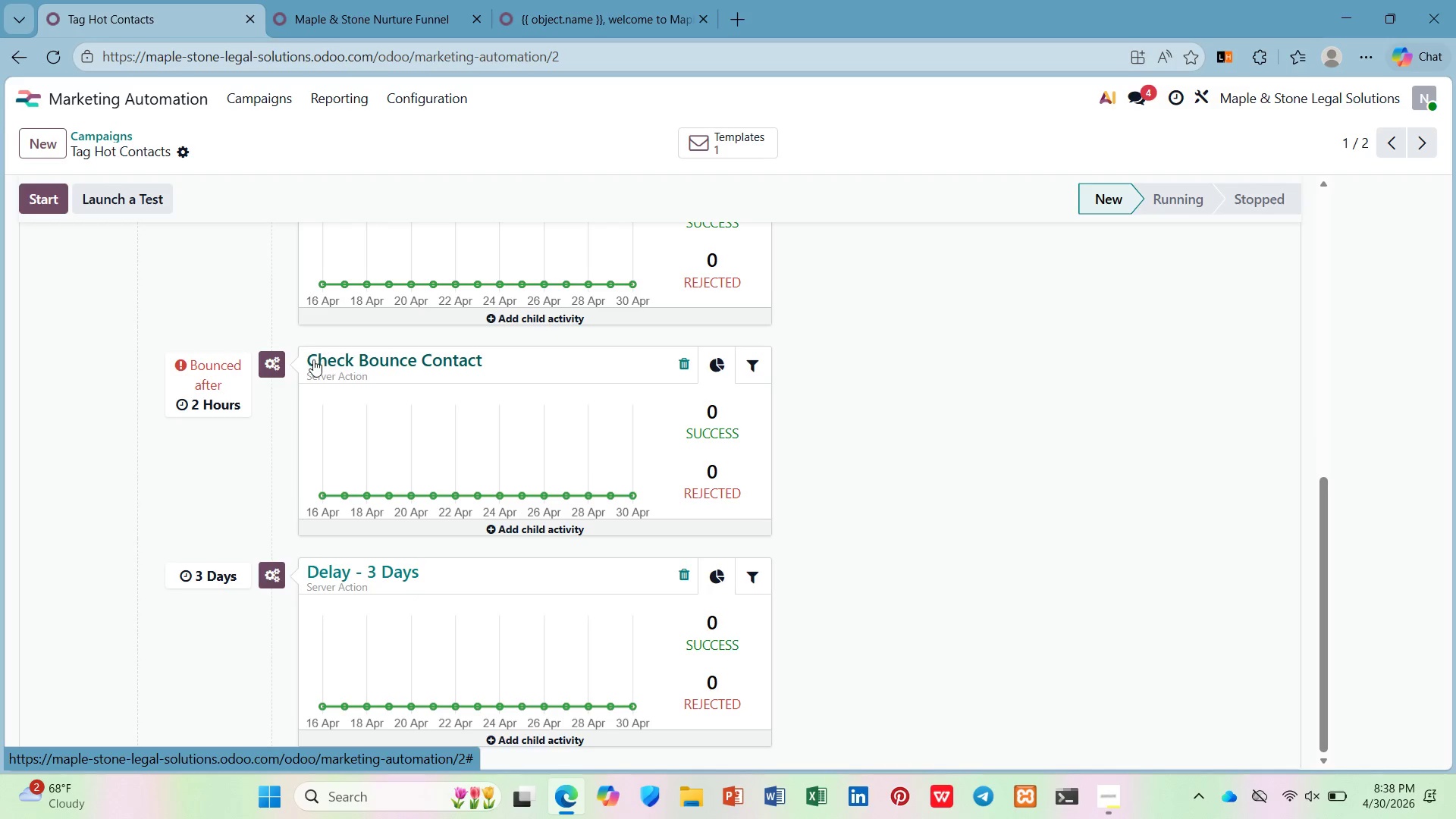 
scroll: coordinate [308, 364], scroll_direction: up, amount: 4.0
 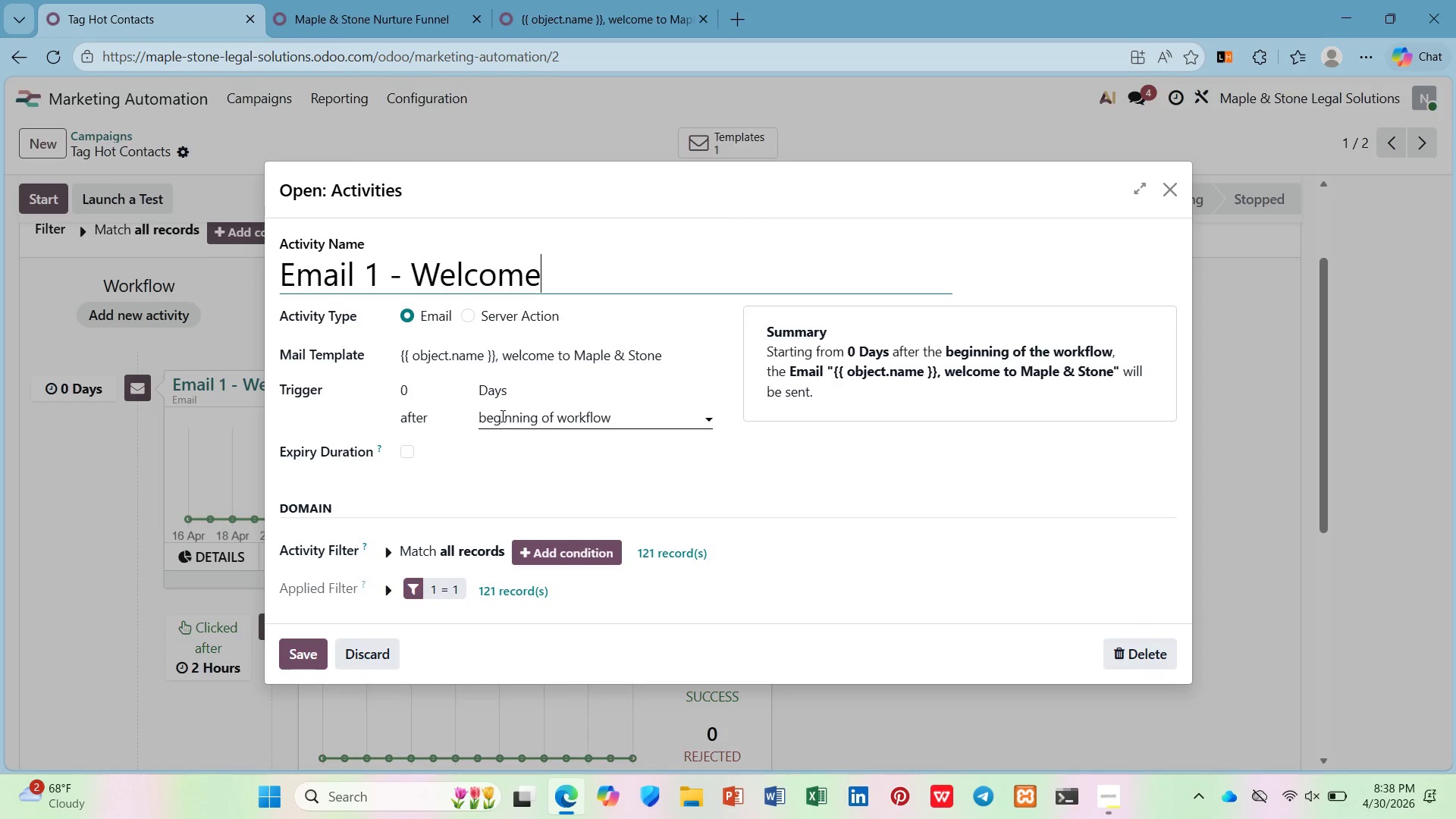 
mouse_move([515, 371])
 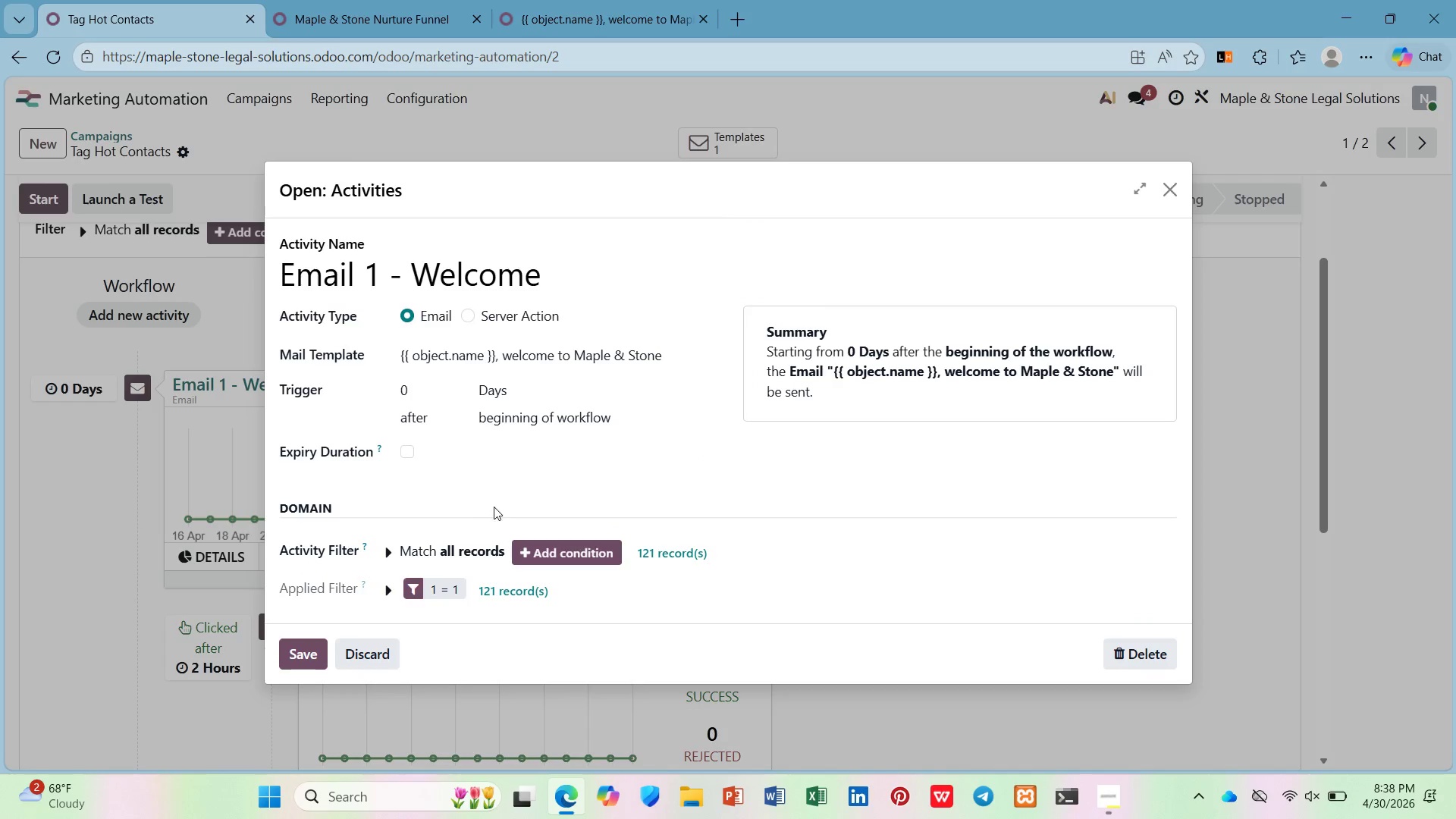 
left_click([544, 554])
 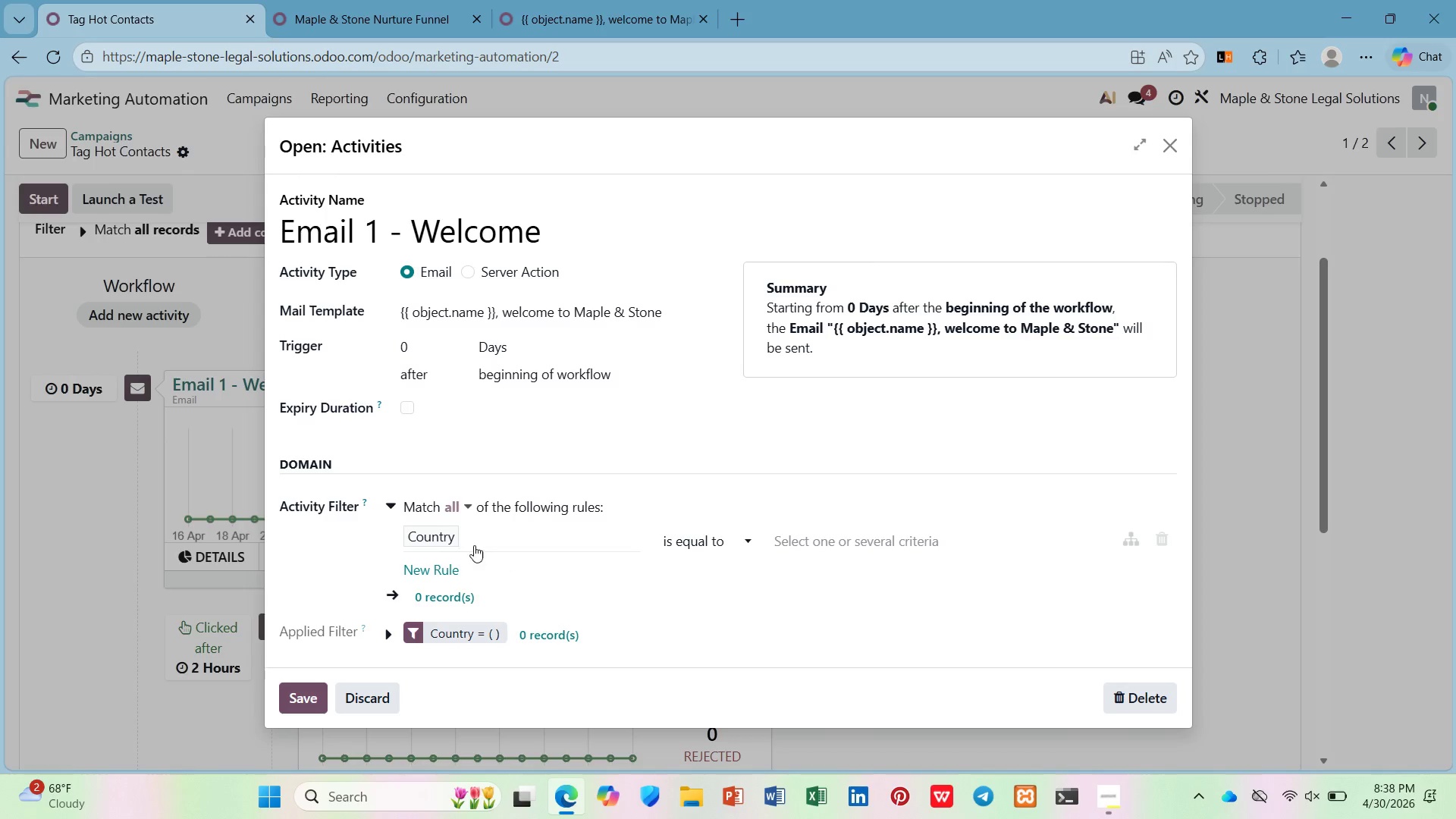 
left_click([453, 543])
 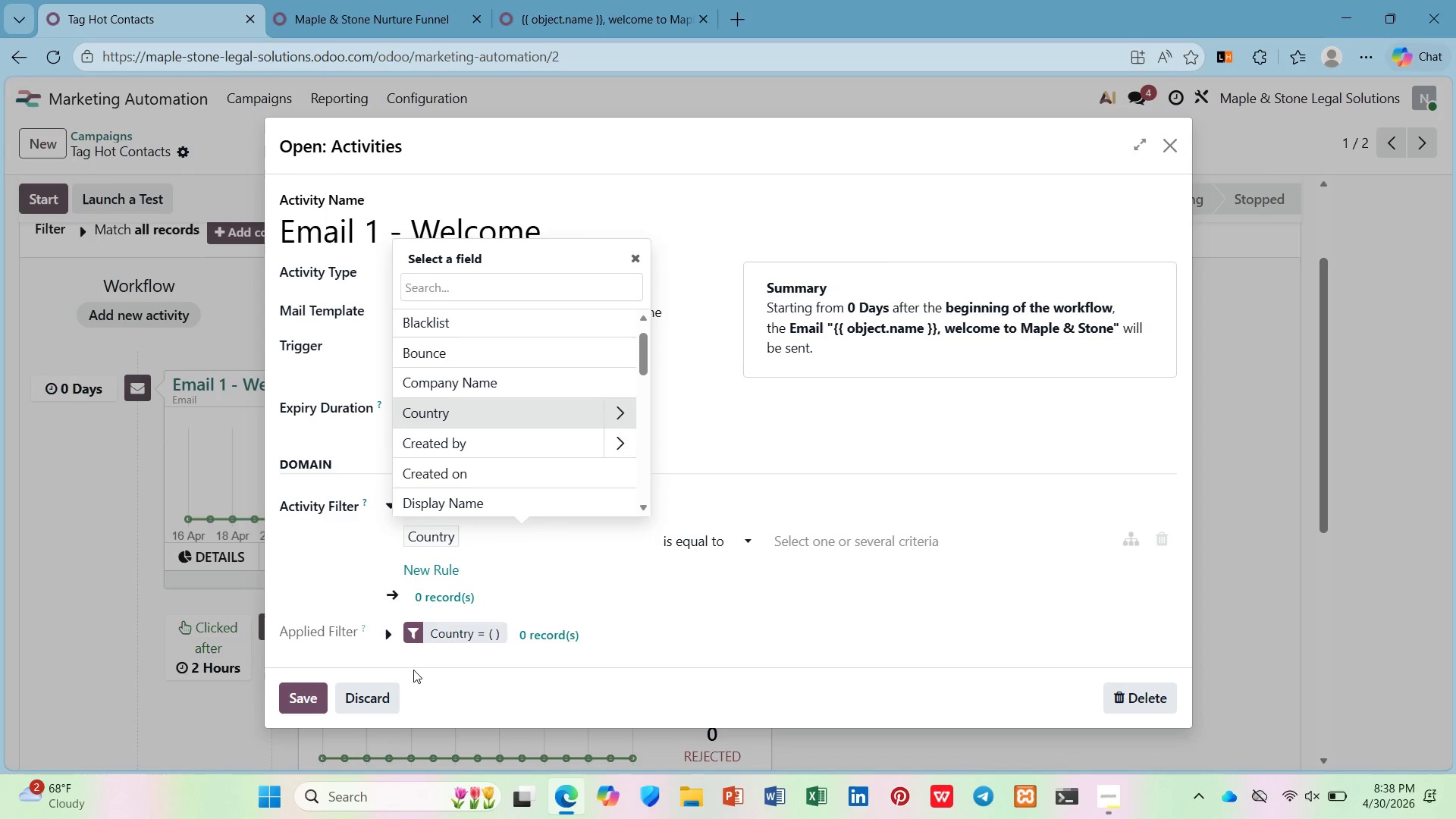 
type(mail)
 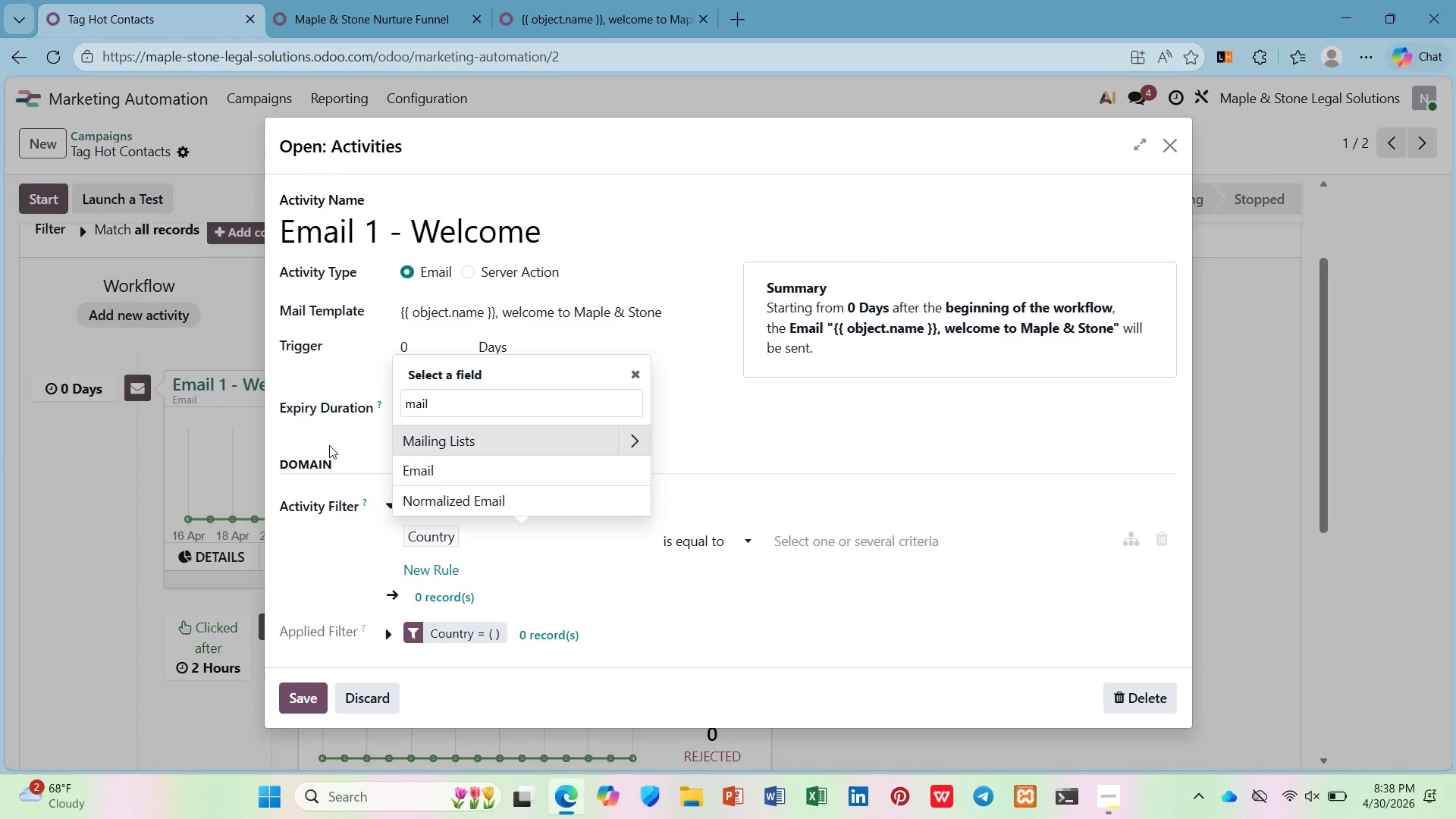 
left_click_drag(start_coordinate=[419, 444], to_coordinate=[431, 444])
 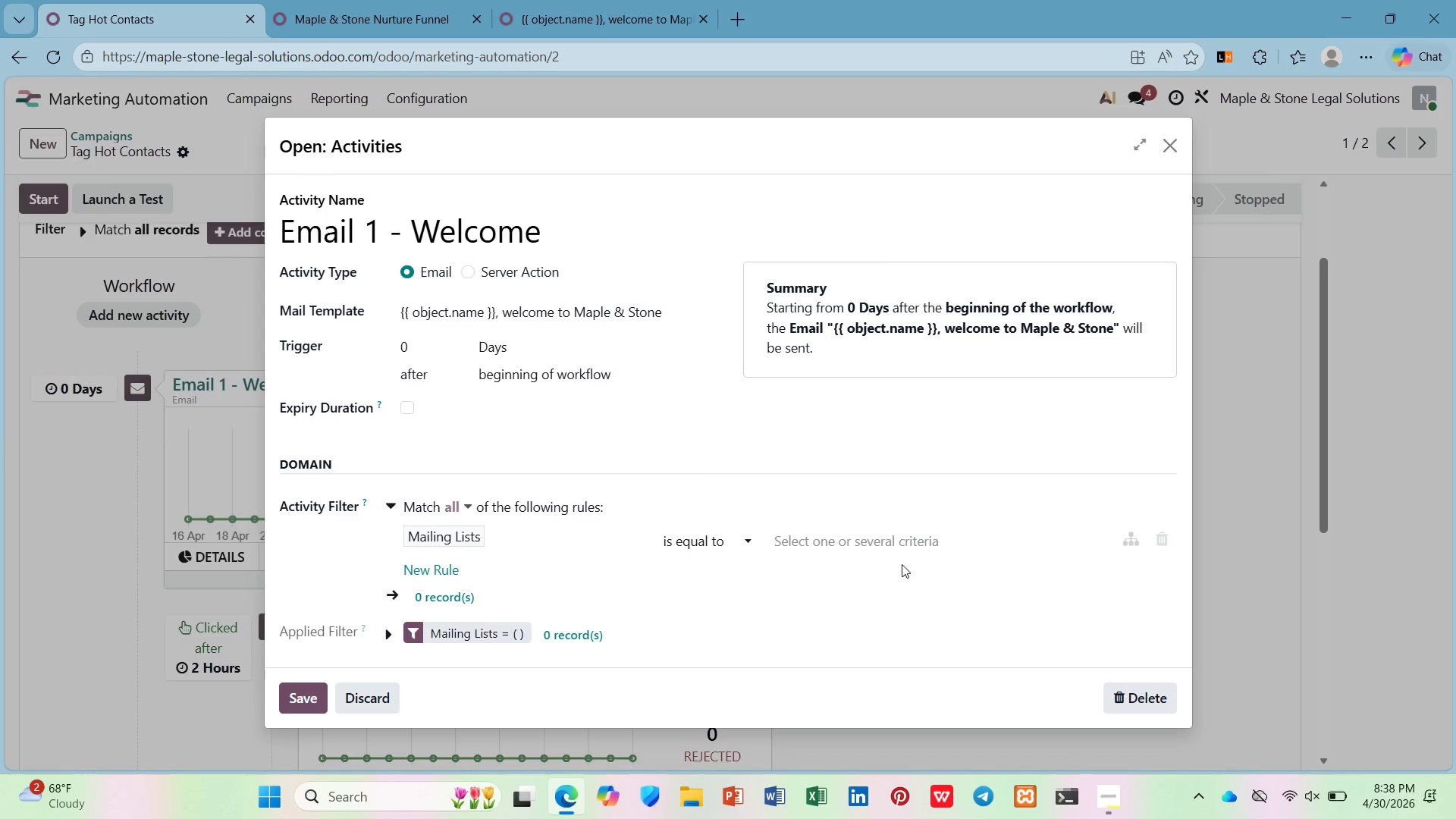 
left_click([902, 540])
 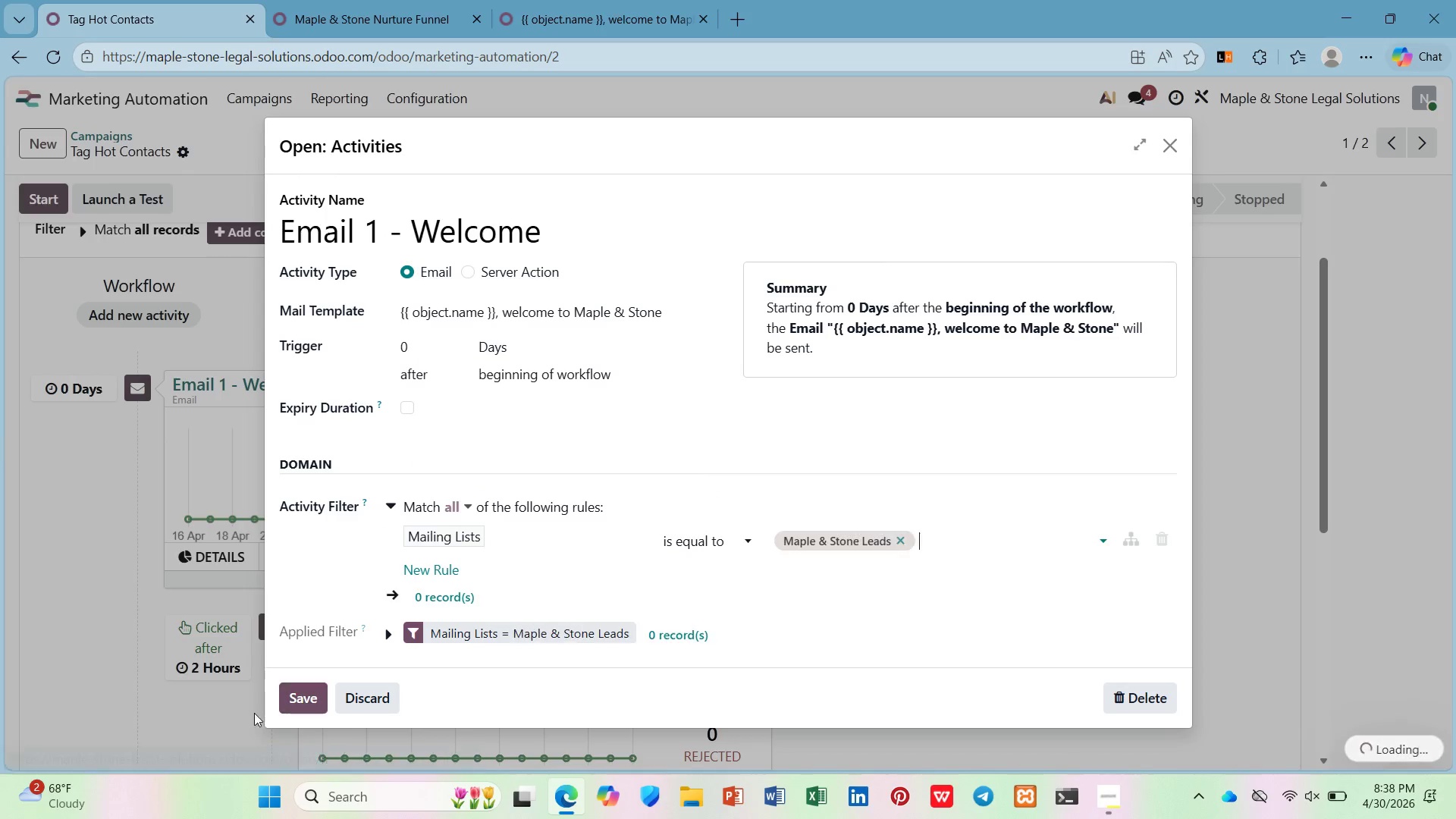 
left_click([281, 695])
 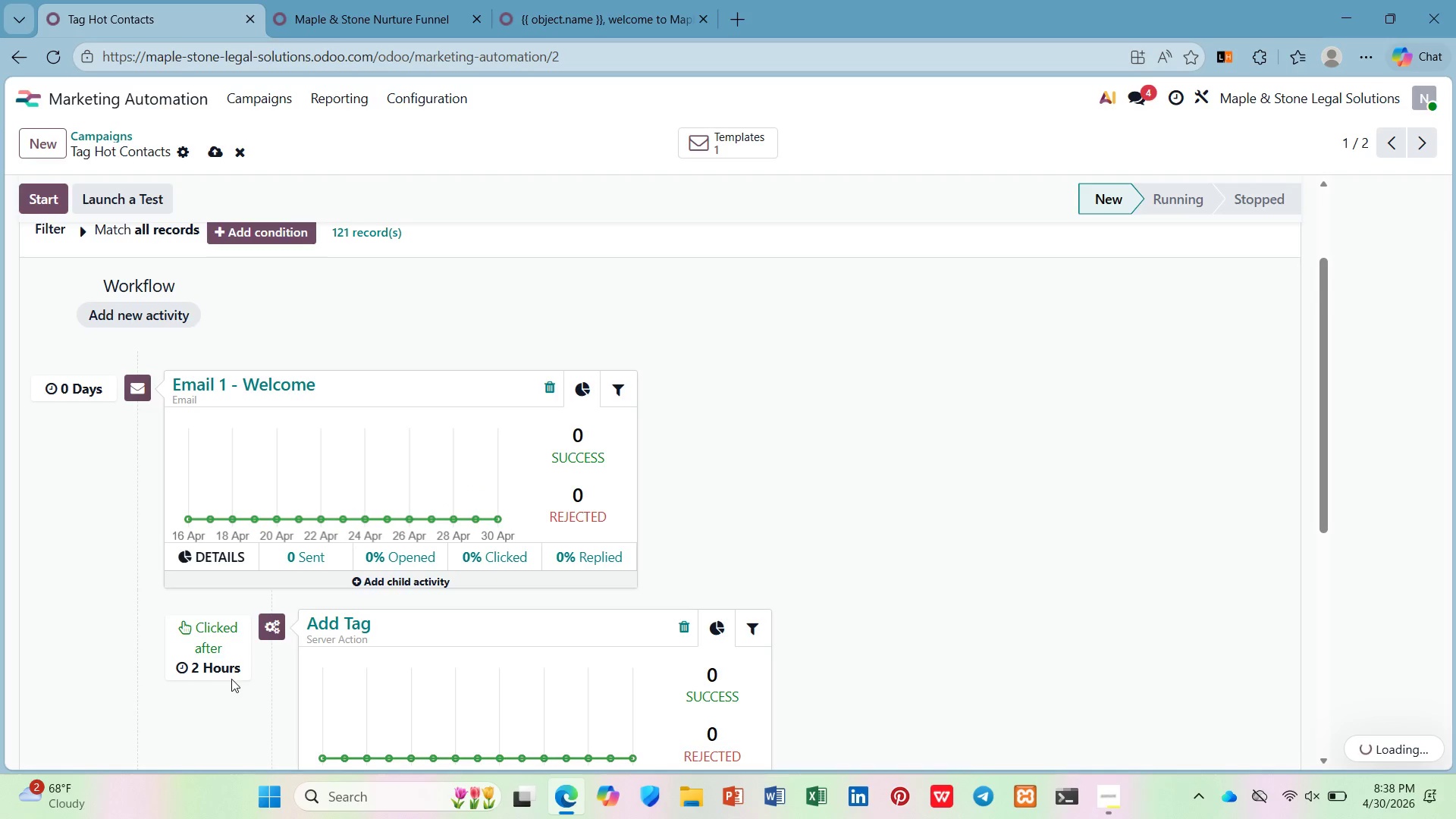 
scroll: coordinate [496, 654], scroll_direction: down, amount: 4.0
 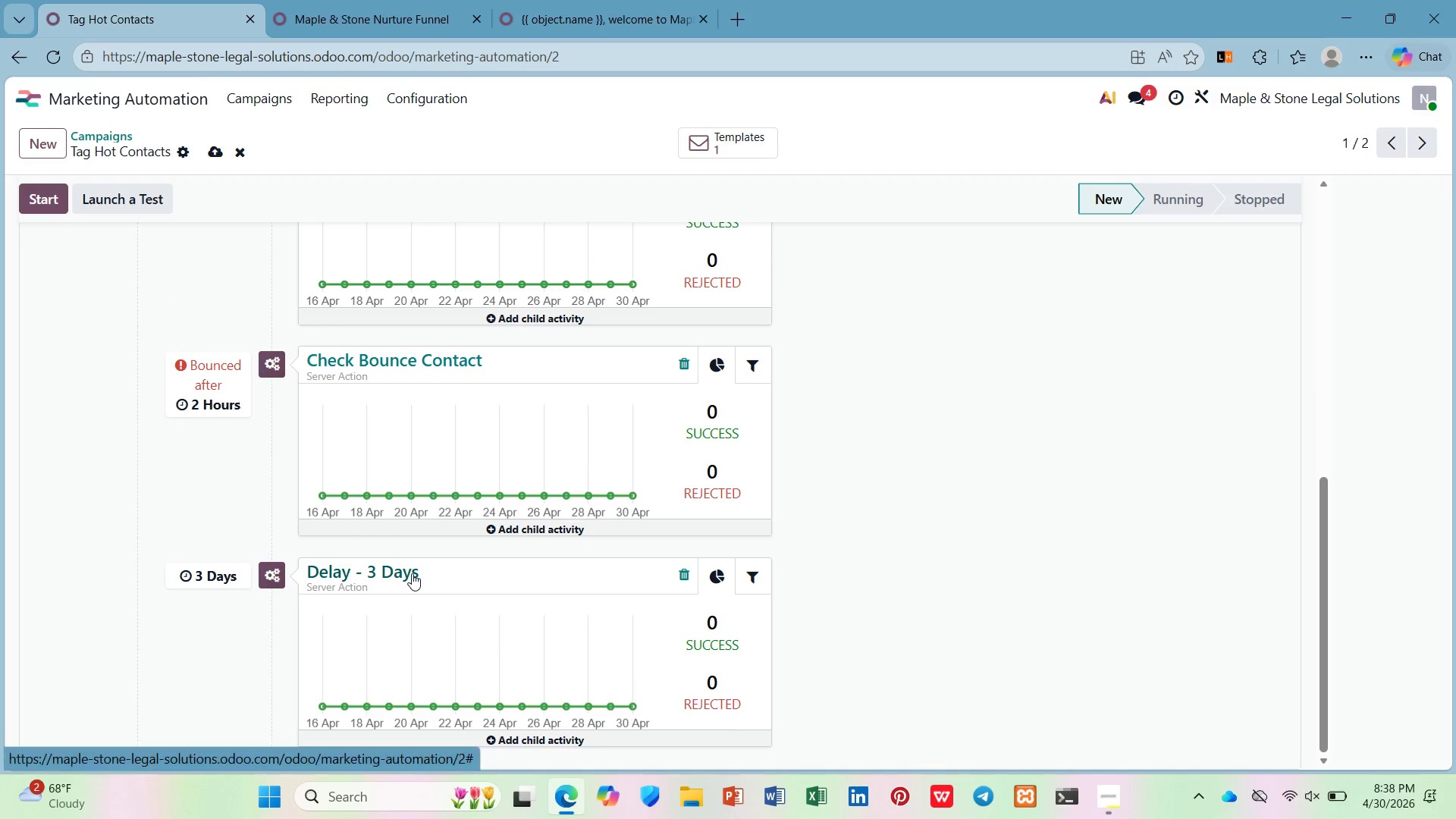 
scroll: coordinate [438, 664], scroll_direction: none, amount: 0.0
 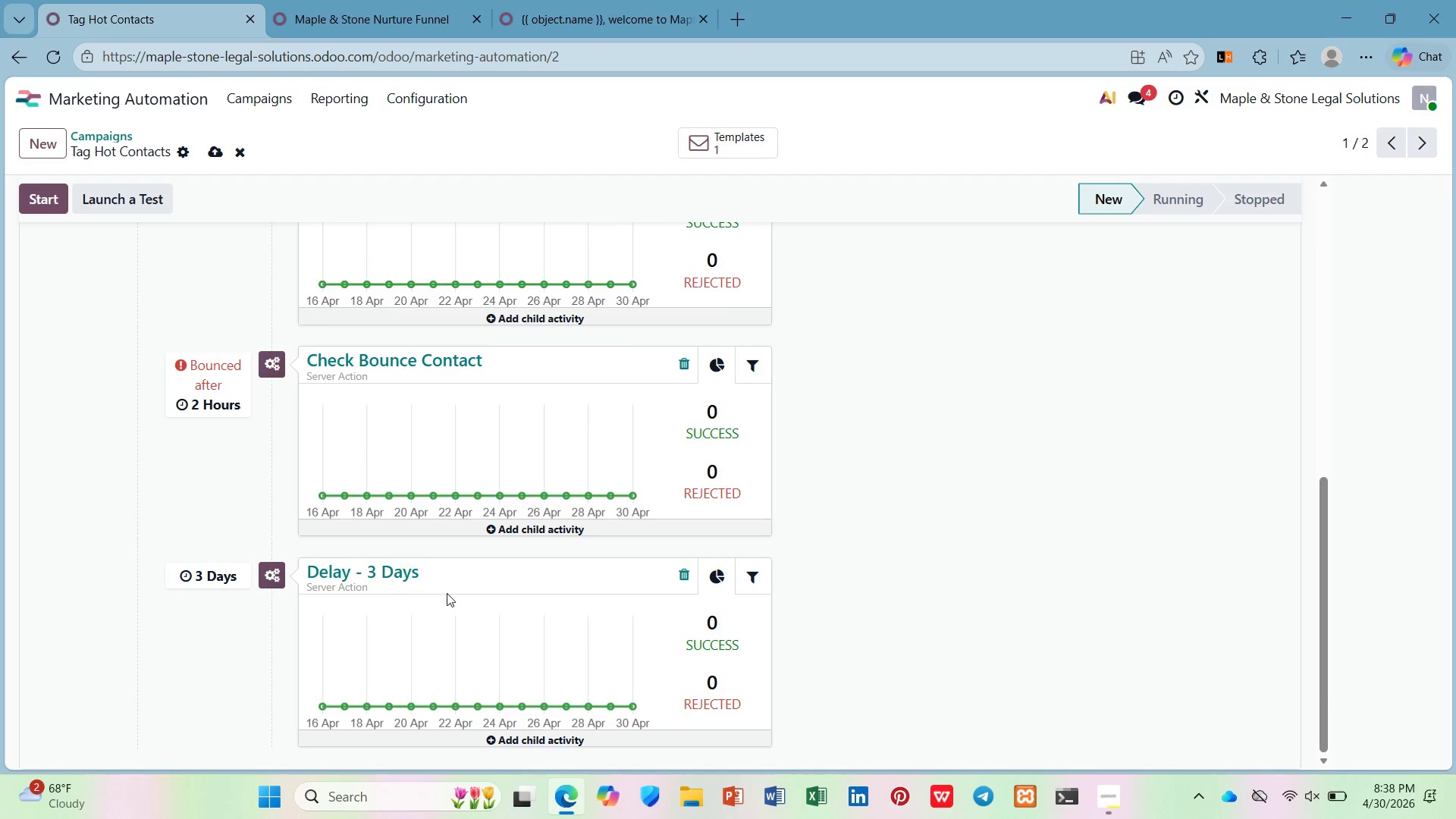 
left_click_drag(start_coordinate=[449, 588], to_coordinate=[428, 482])
 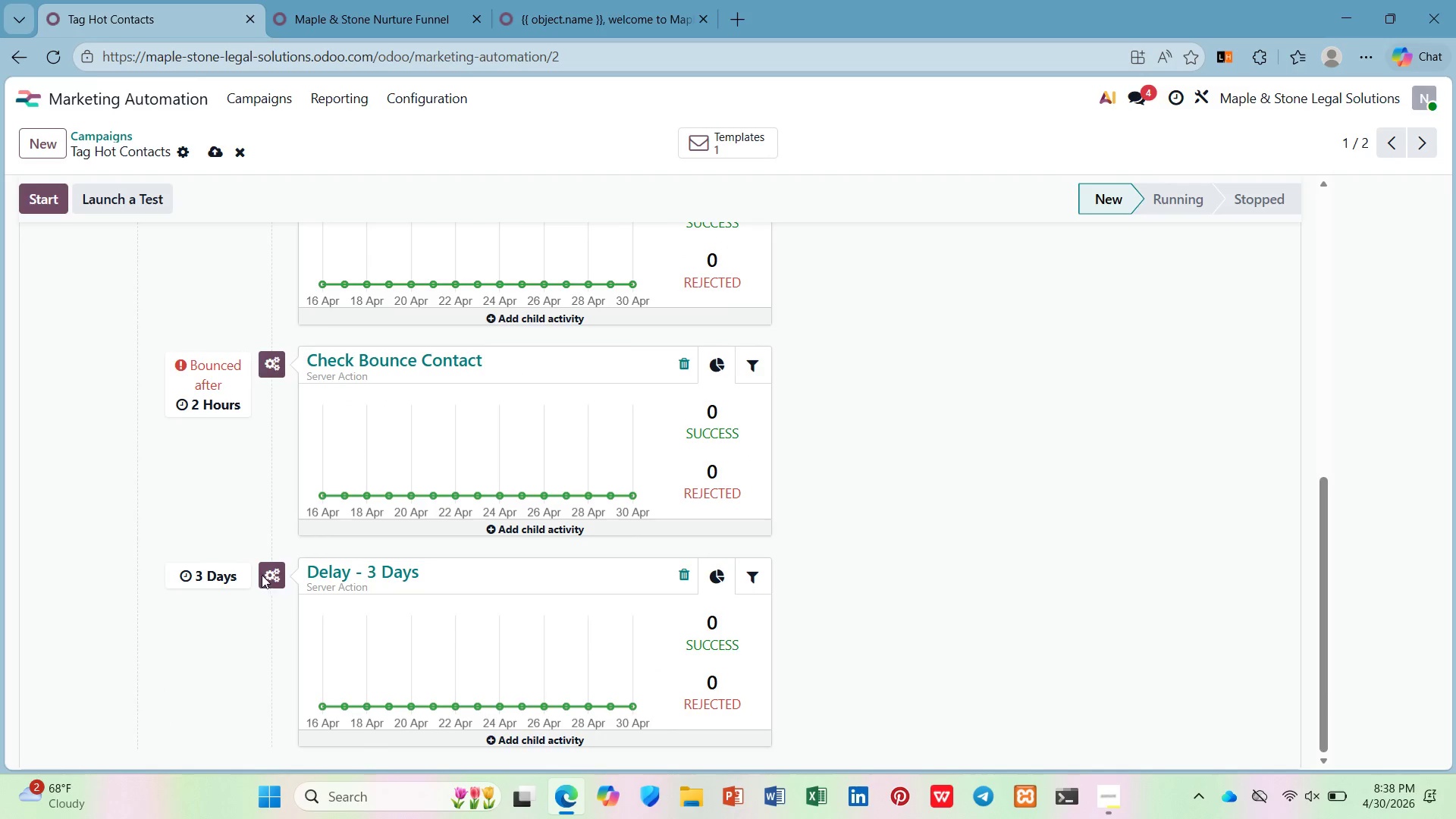 
left_click([232, 572])
 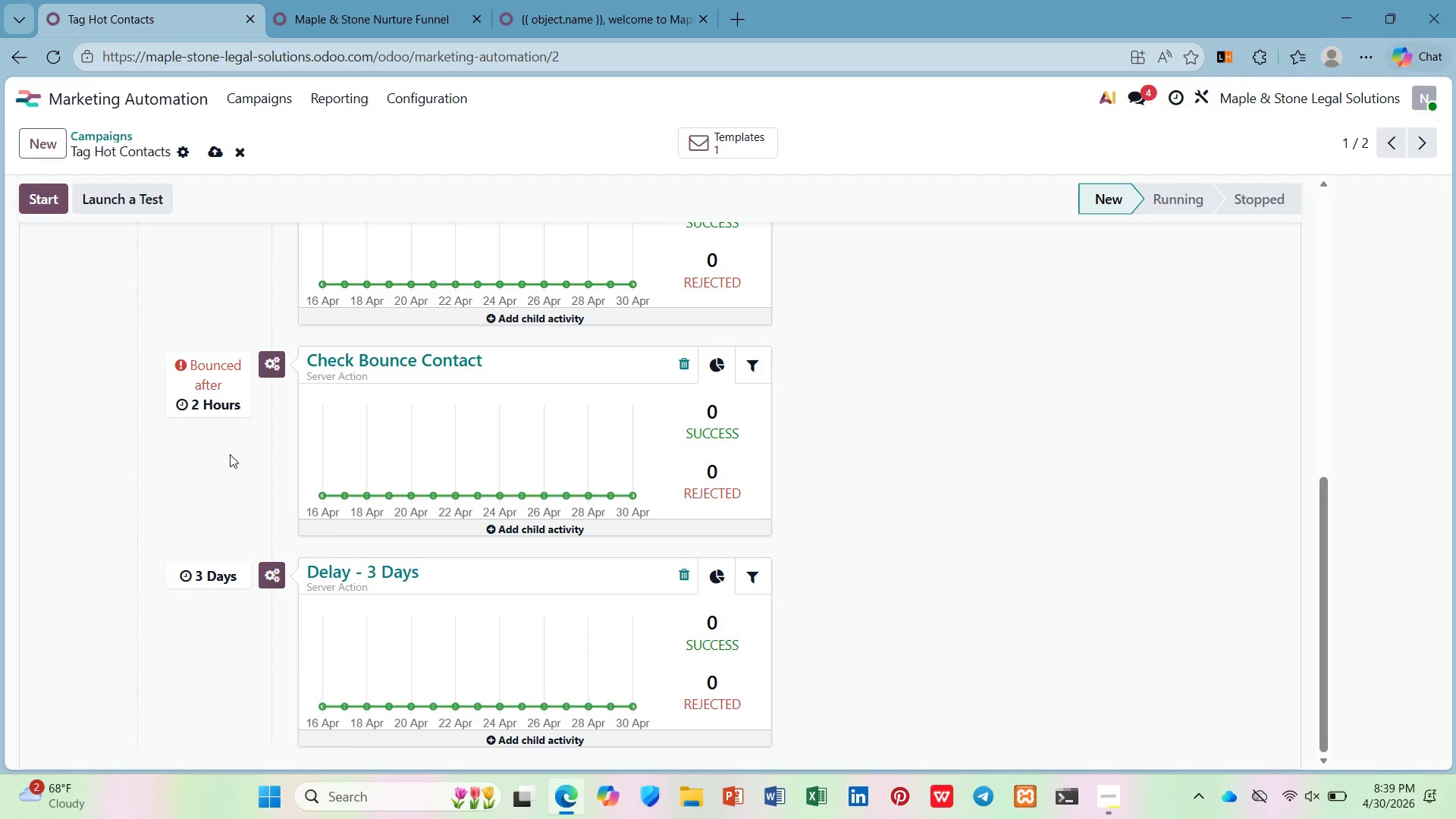 
scroll: coordinate [230, 454], scroll_direction: up, amount: 1.0
 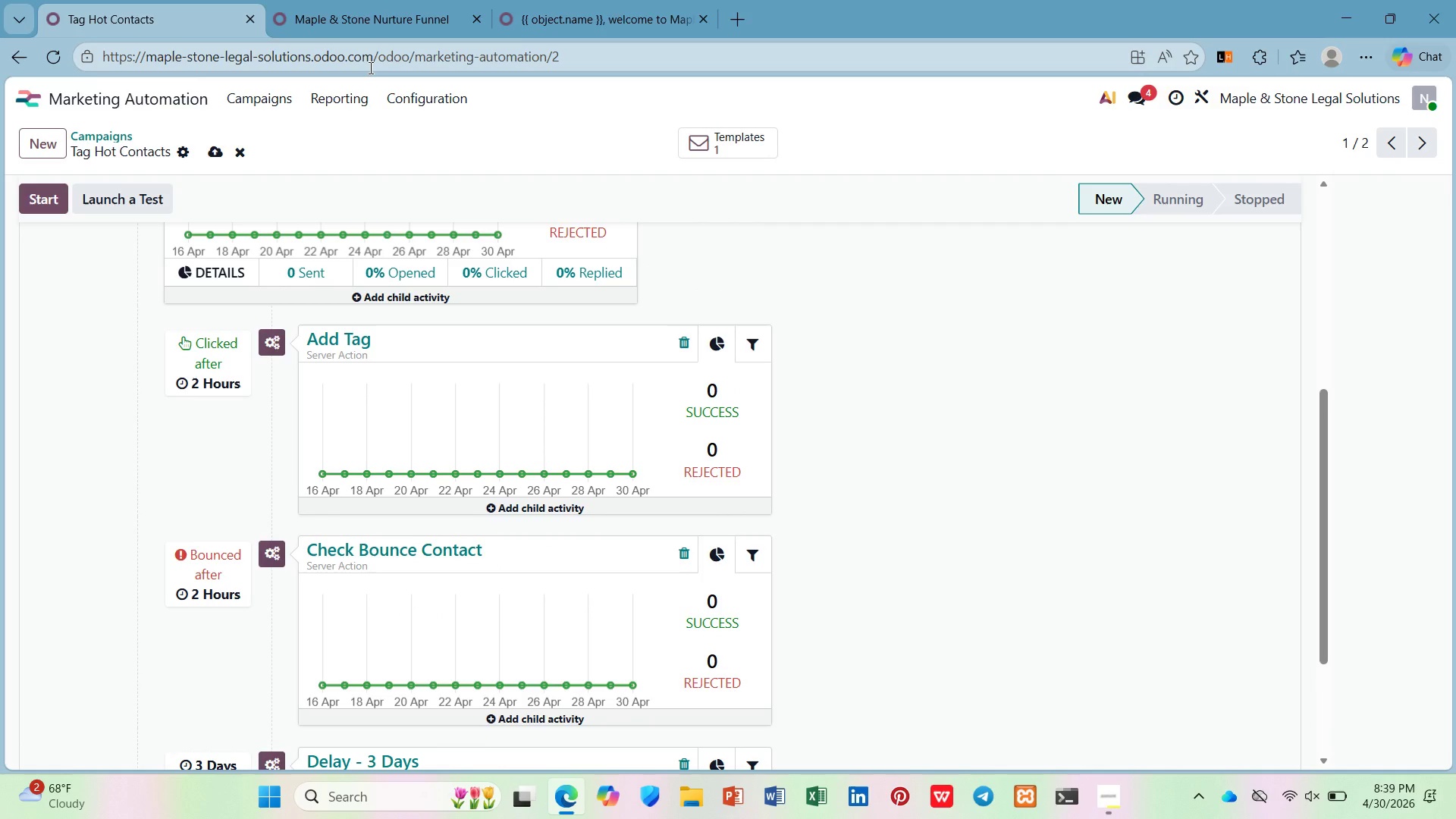 
wait(40.6)
 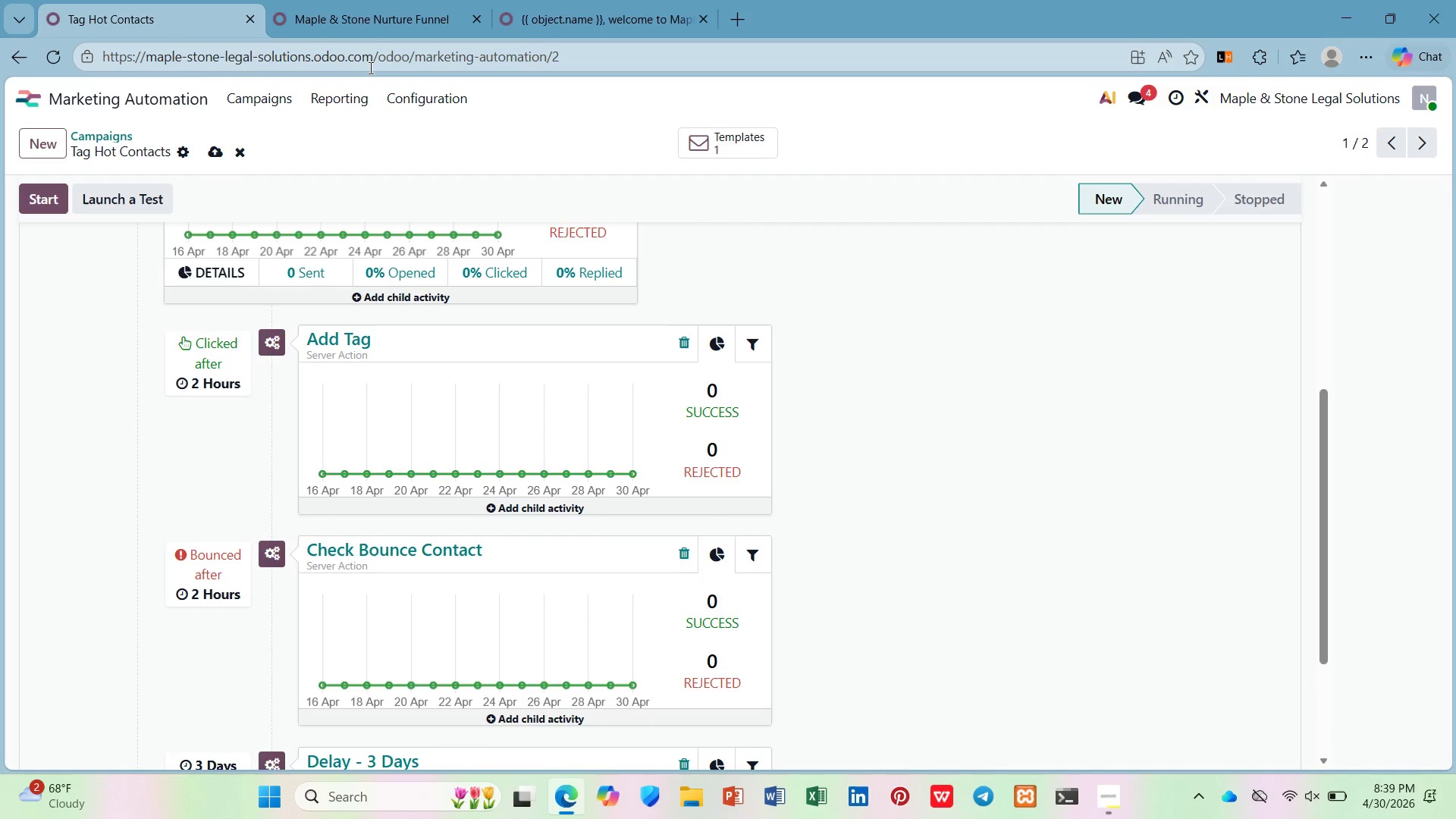 
scroll: coordinate [309, 359], scroll_direction: down, amount: 2.0
 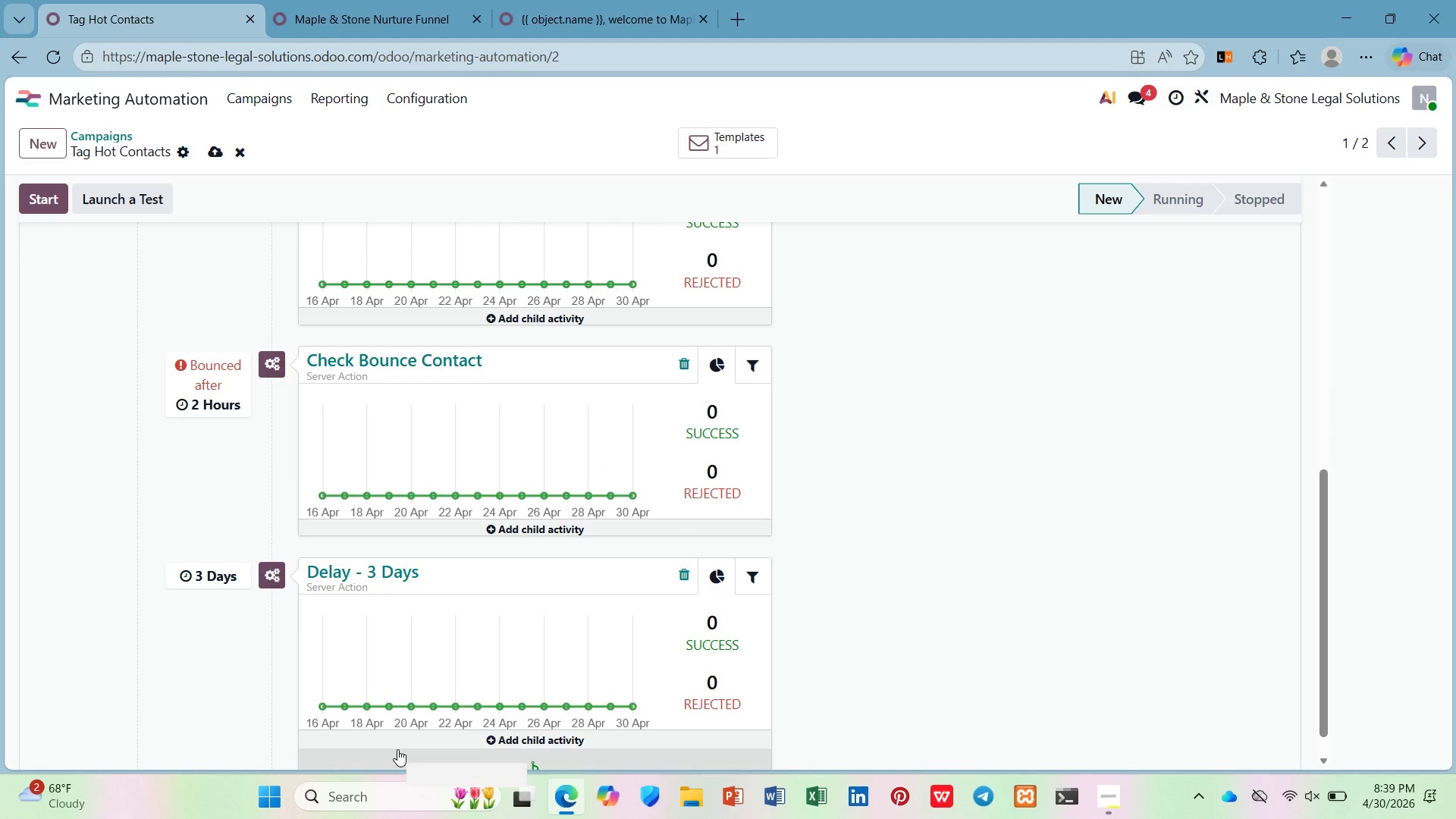 
left_click([397, 749])
 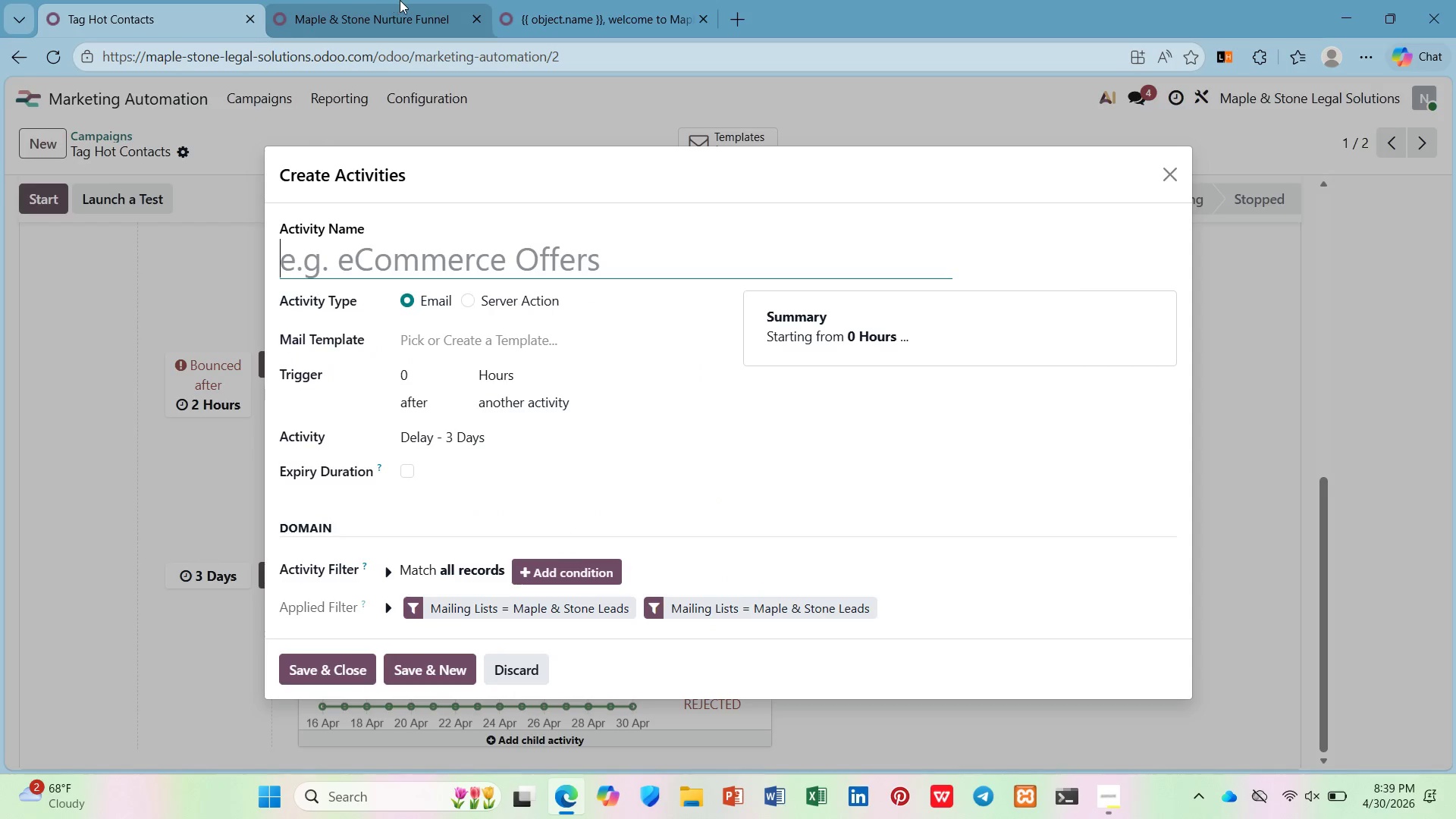 
left_click([403, 0])
 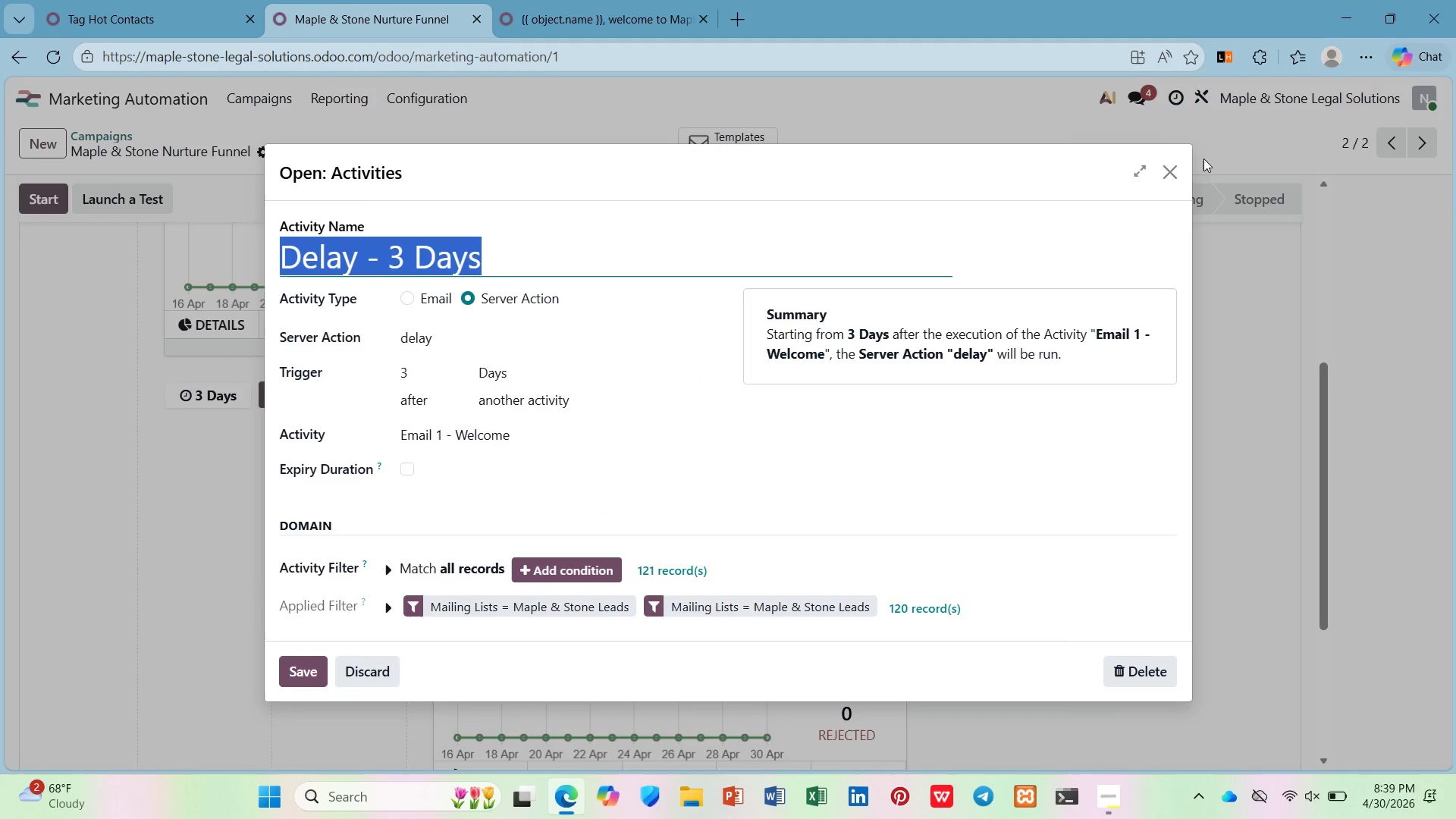 
left_click([1162, 171])